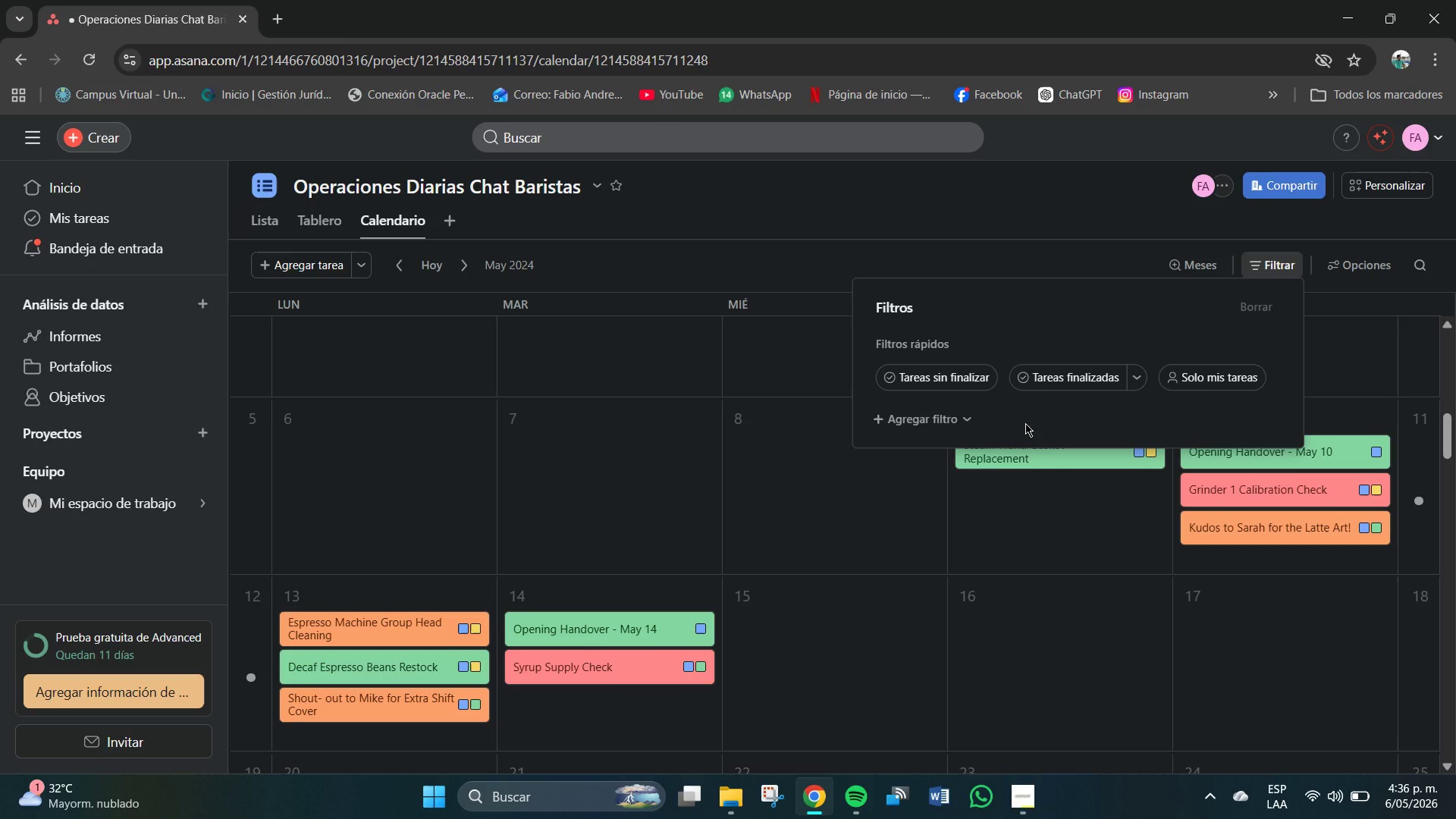 
left_click([927, 419])
 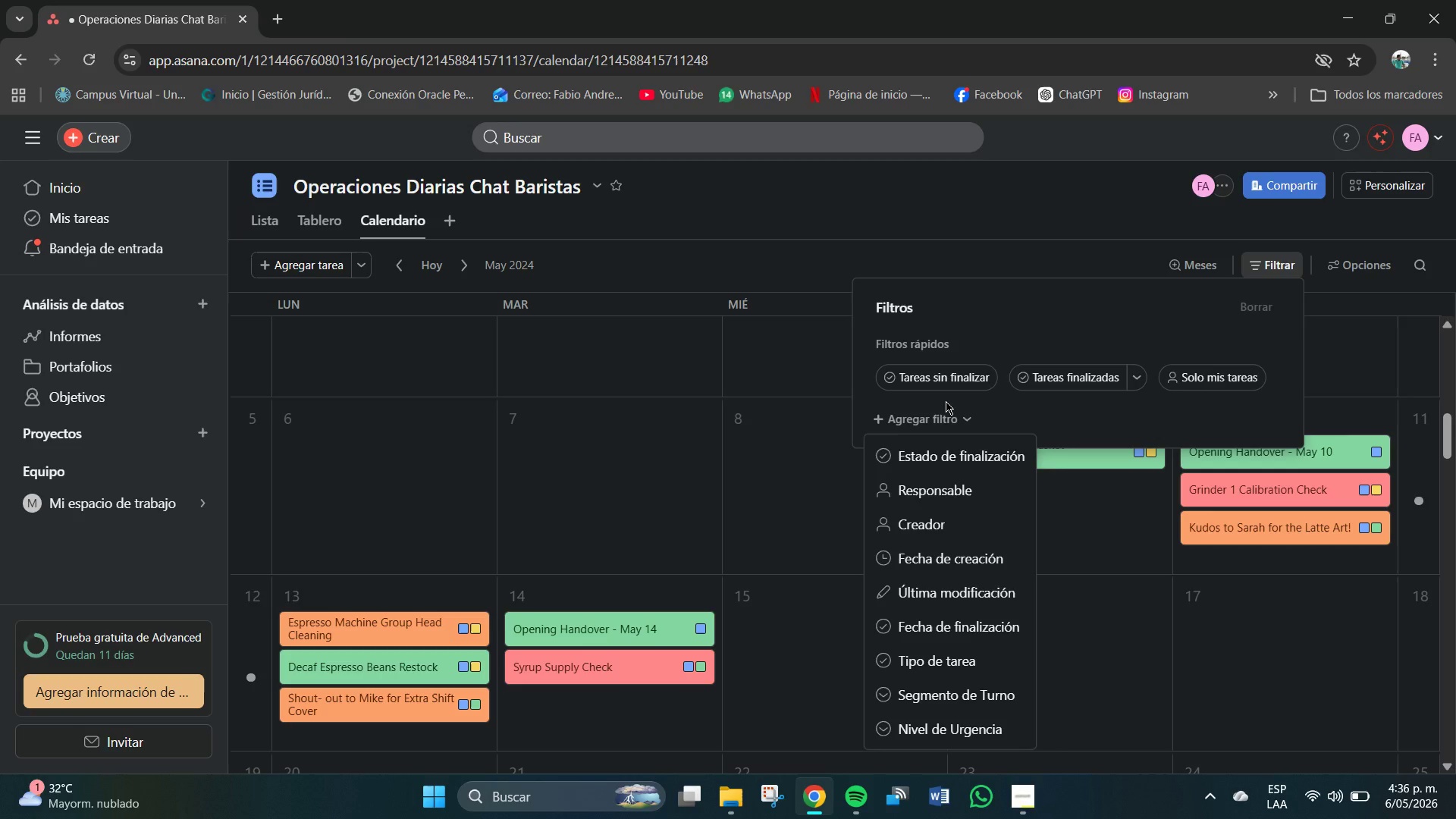 
wait(18.44)
 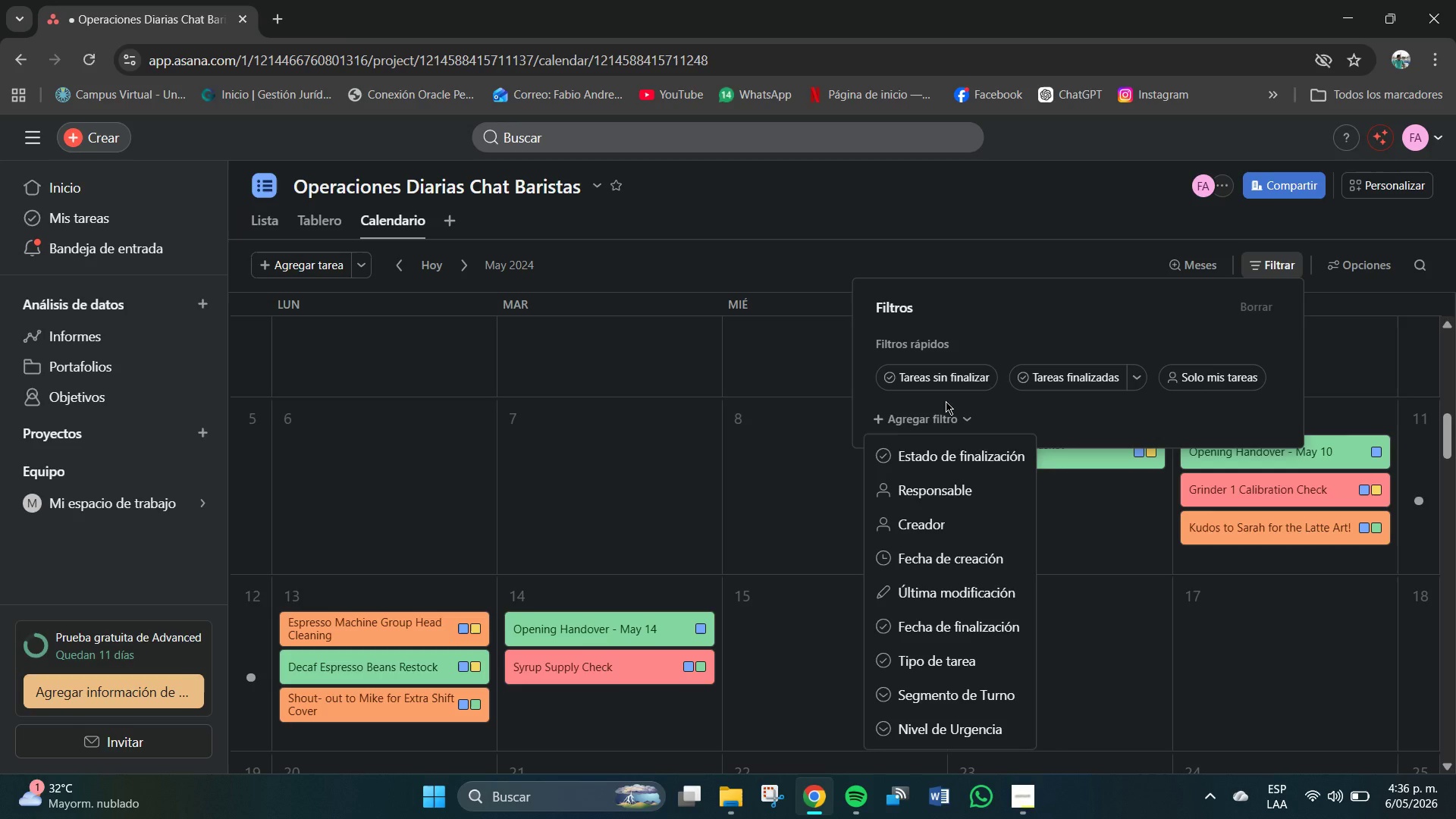 
left_click([772, 269])
 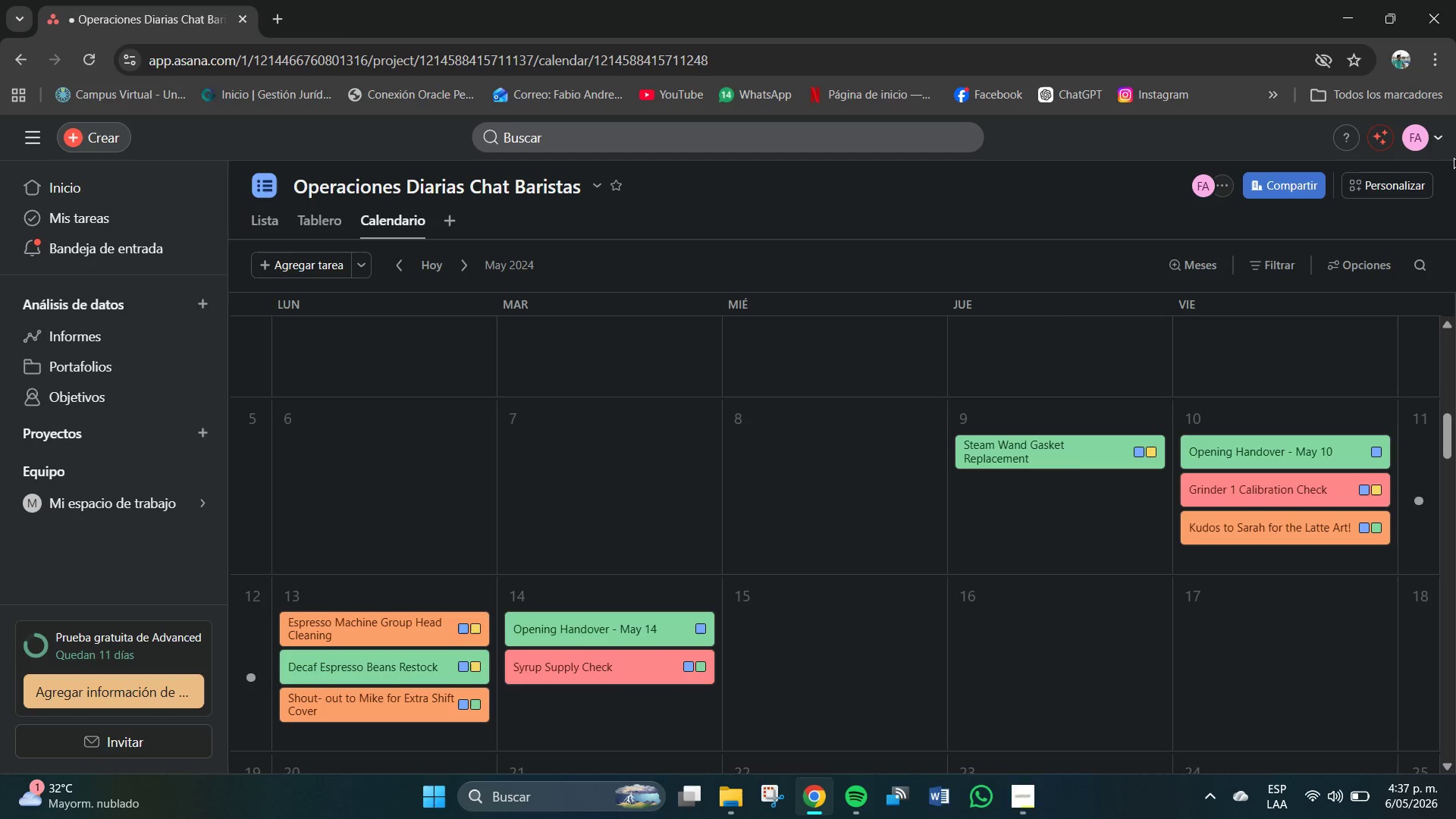 
left_click([1258, 257])
 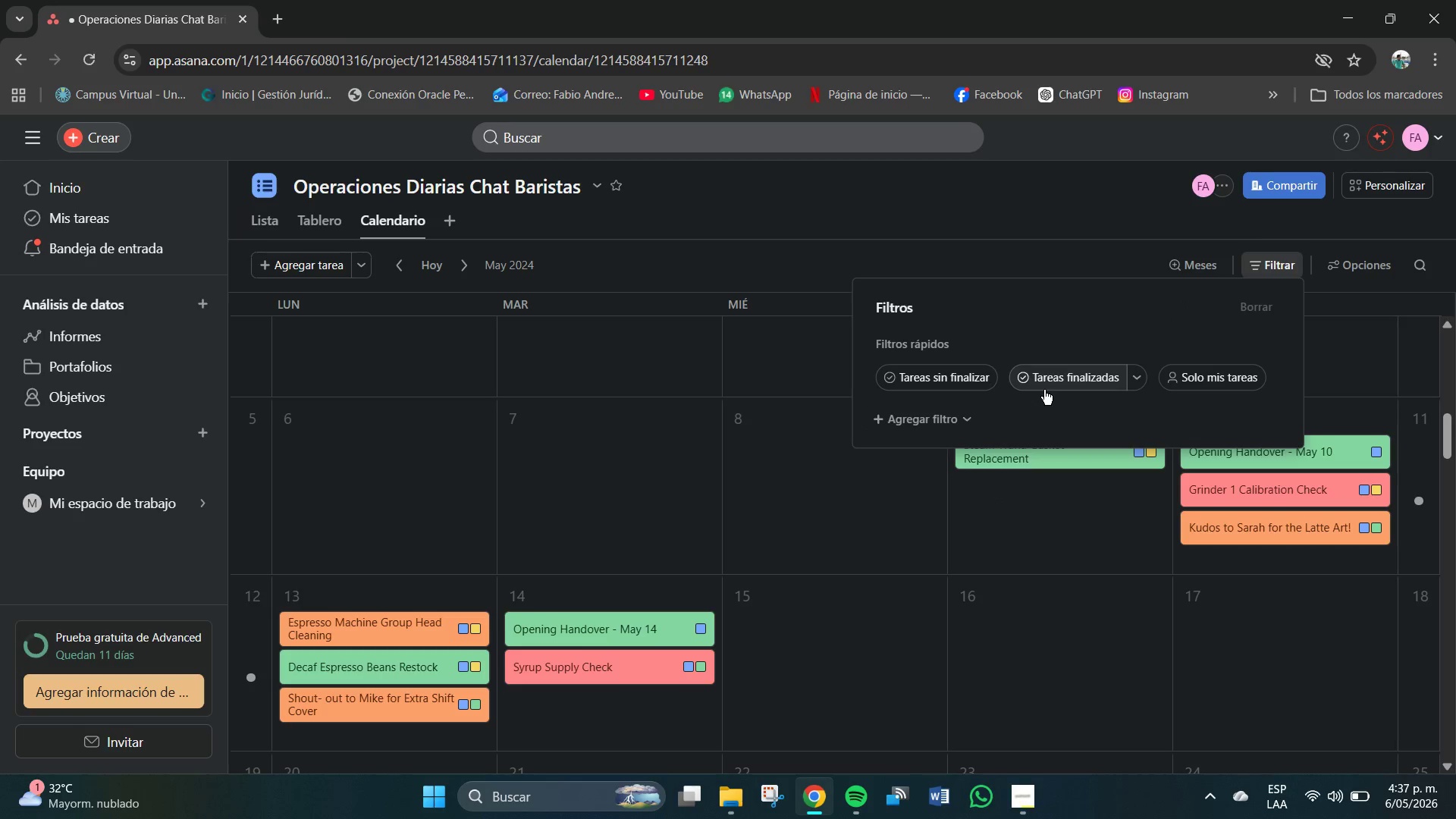 
wait(5.61)
 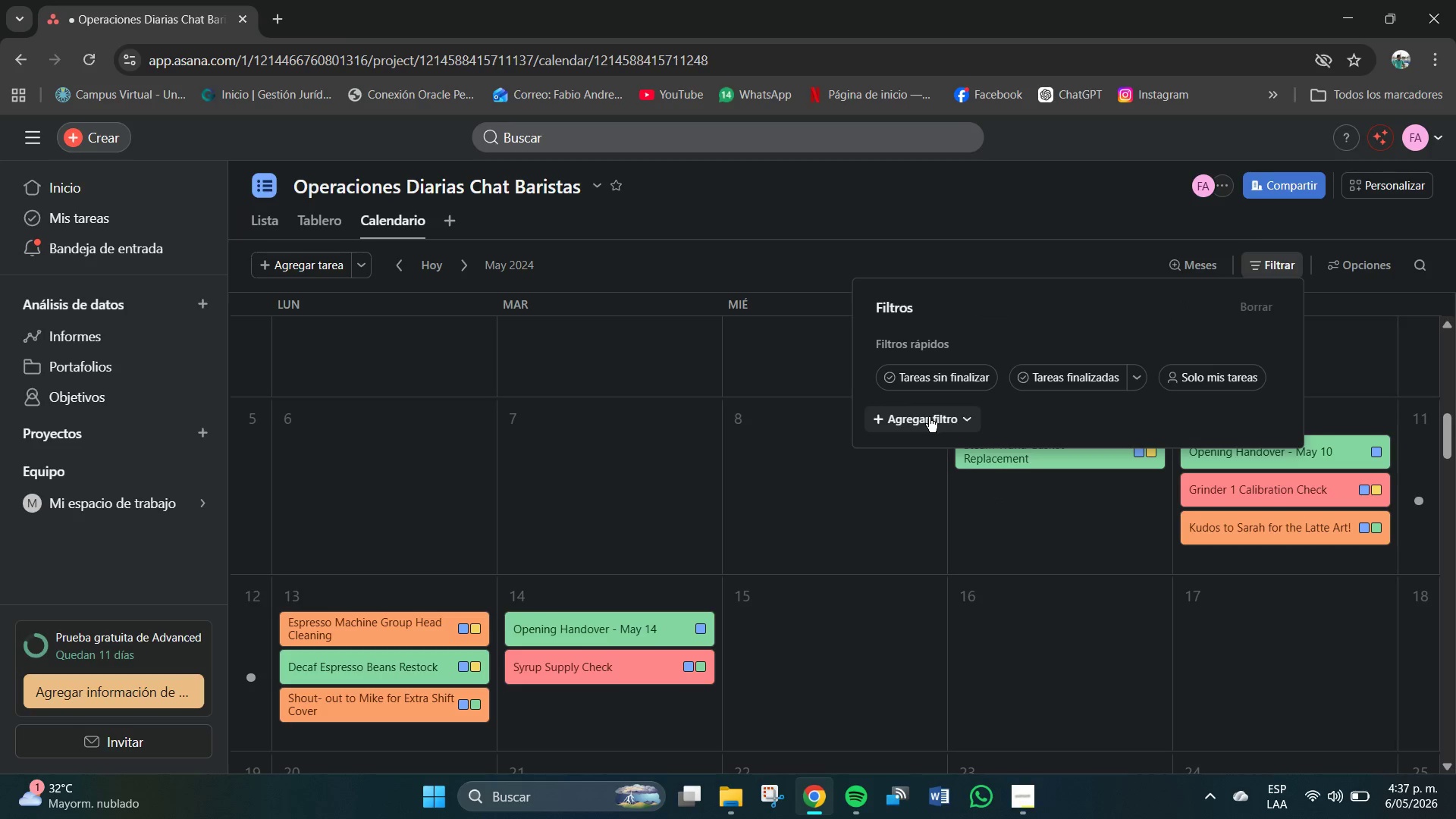 
left_click([932, 424])
 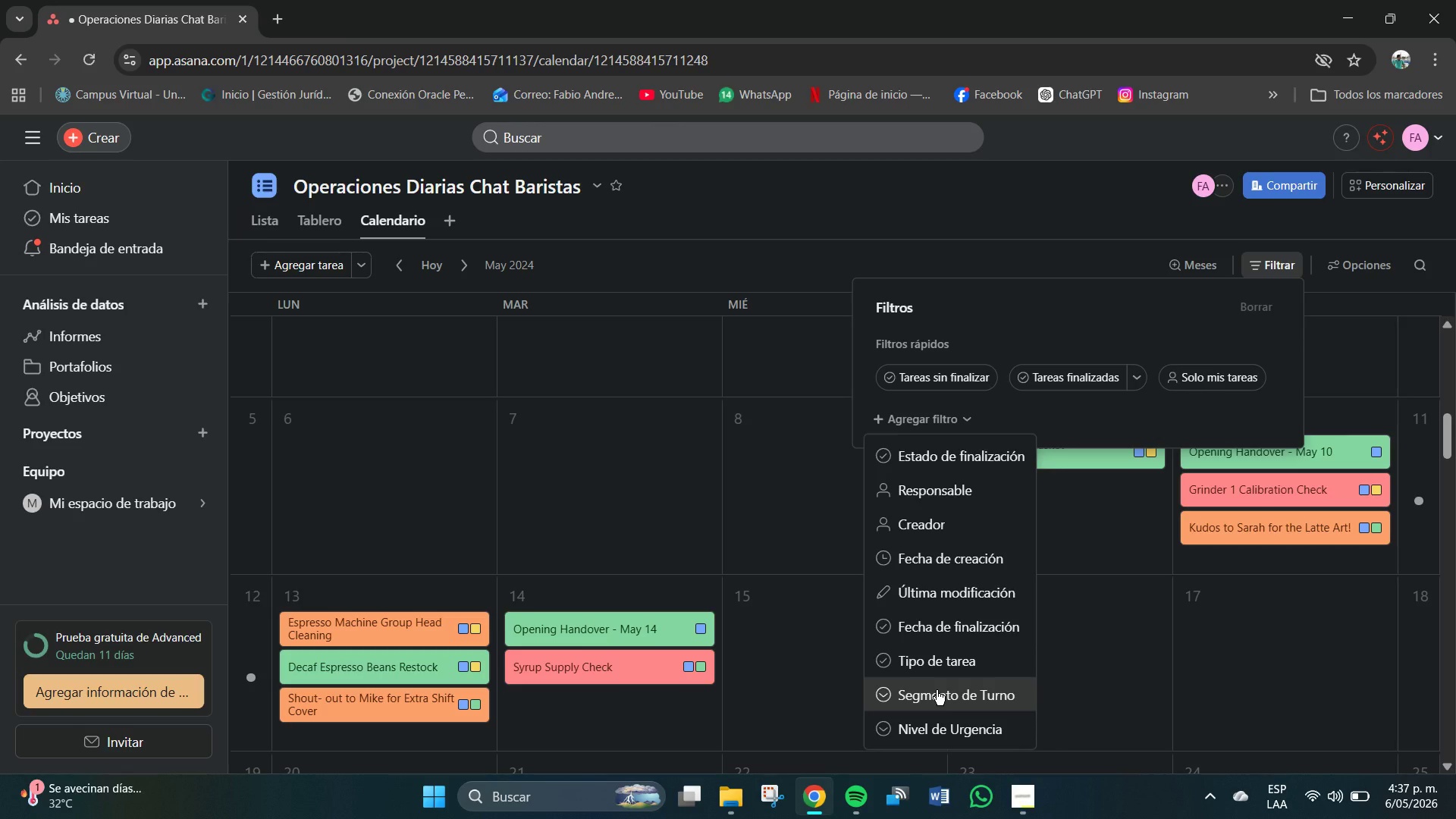 
wait(13.47)
 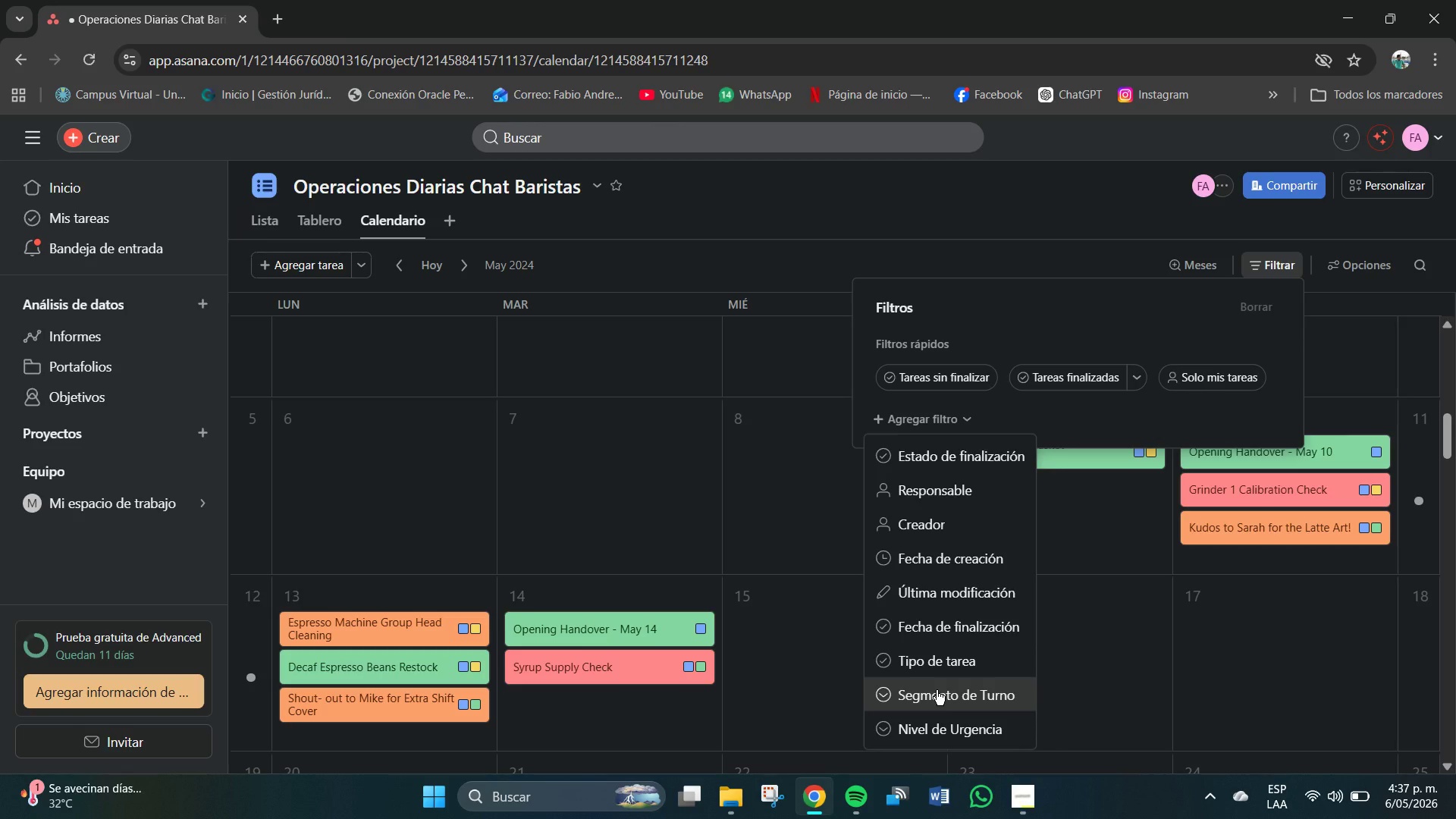 
left_click([645, 273])
 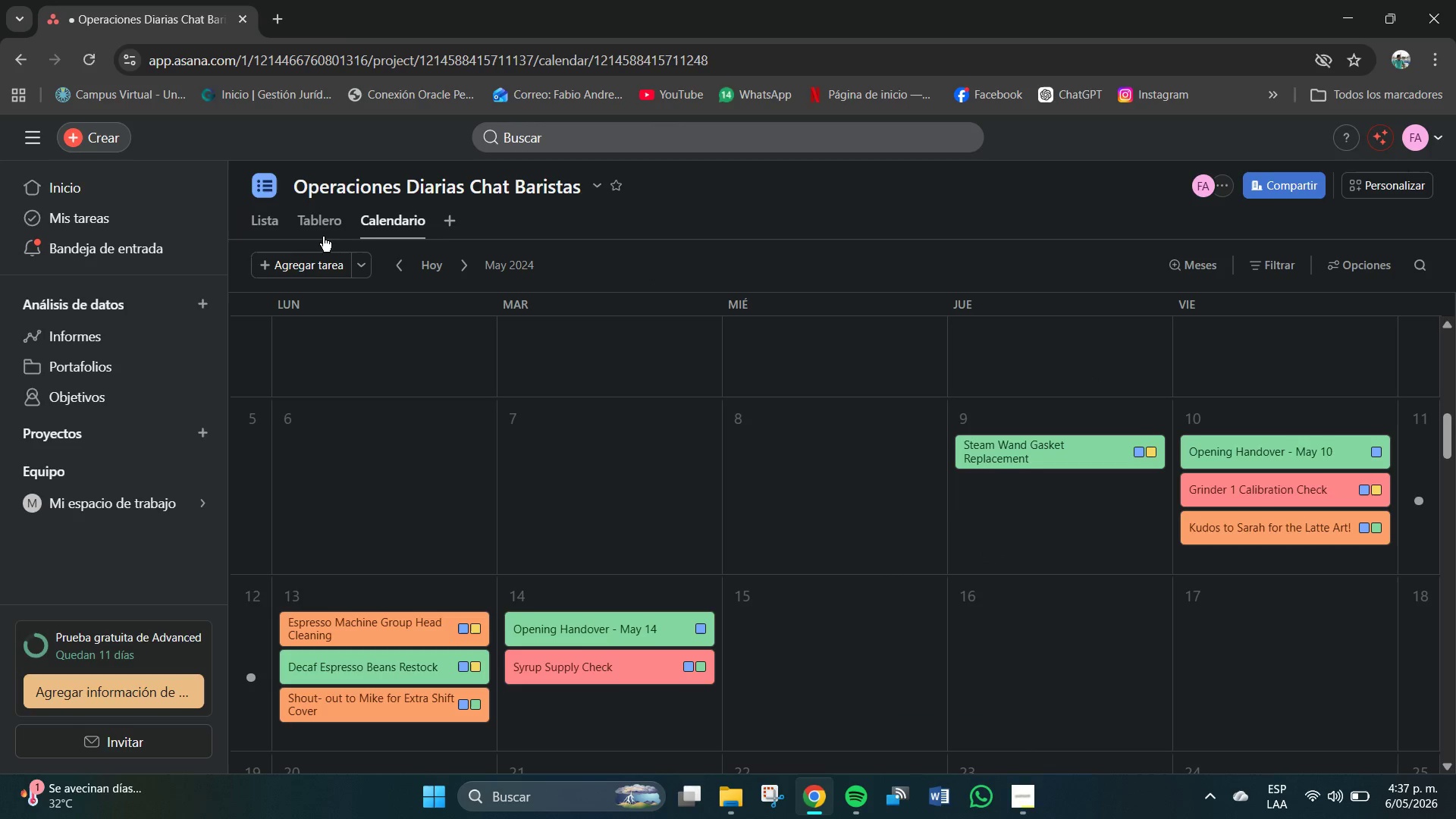 
left_click([334, 224])
 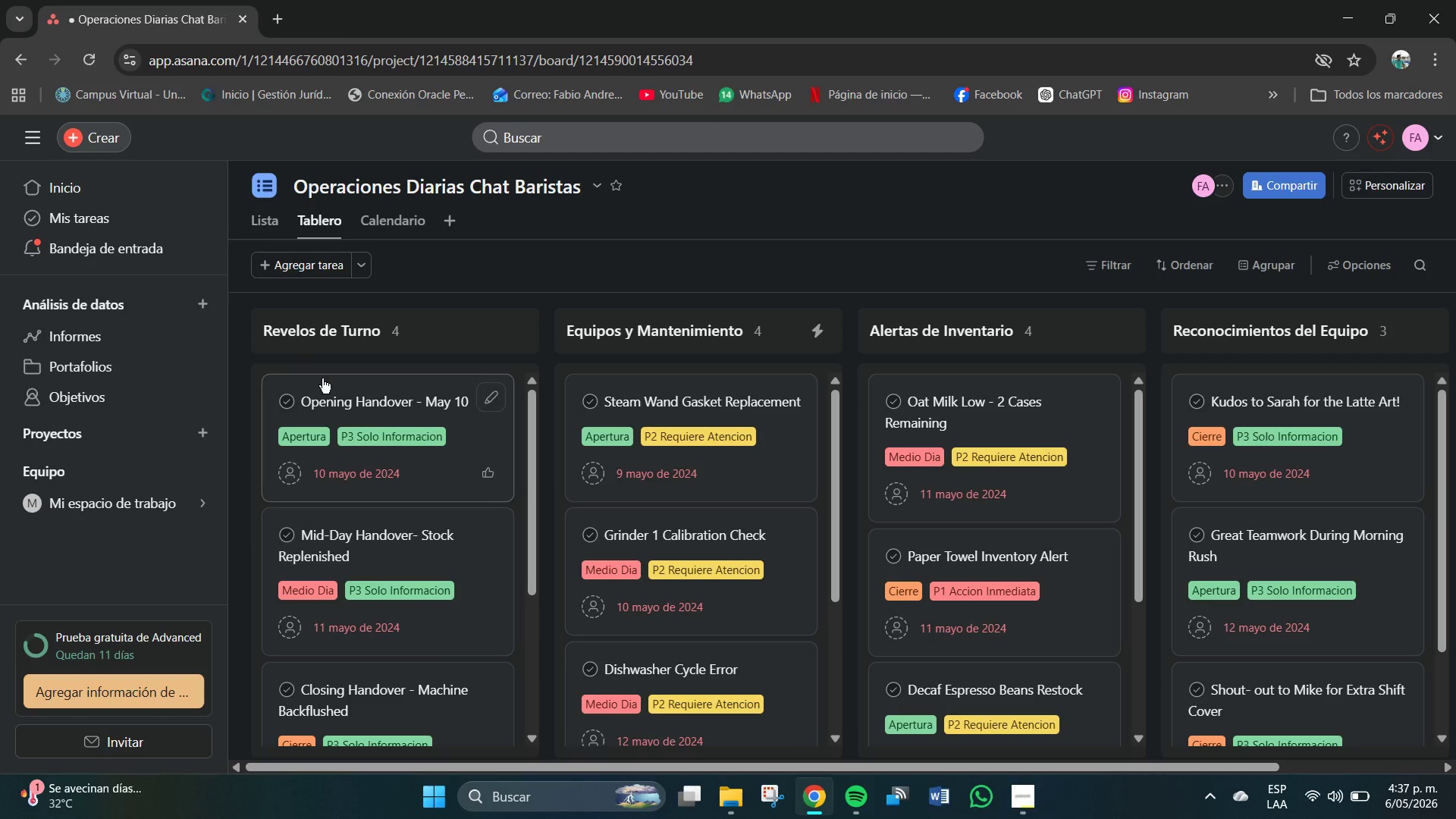 
scroll: coordinate [404, 585], scroll_direction: none, amount: 0.0
 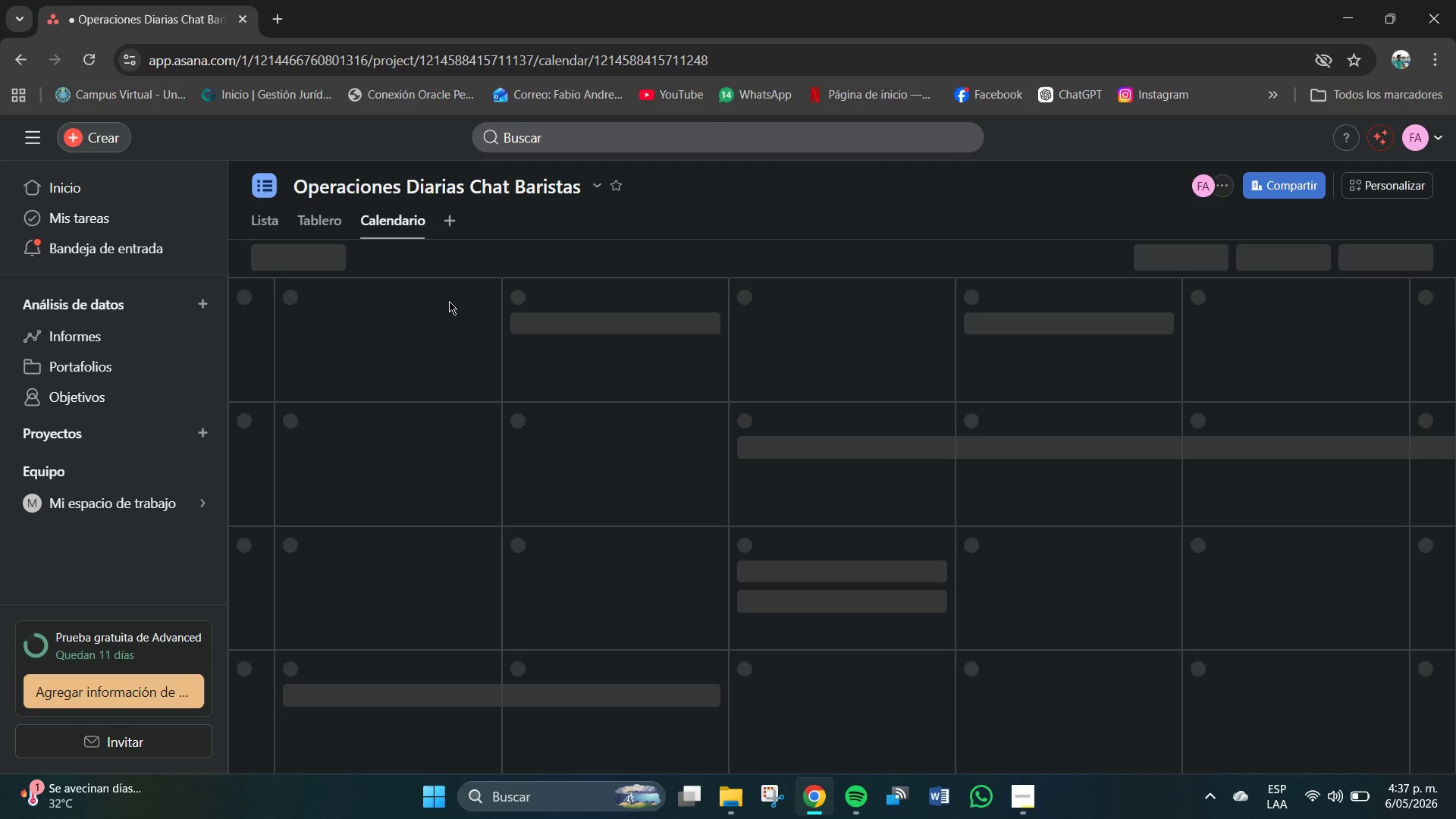 
wait(6.26)
 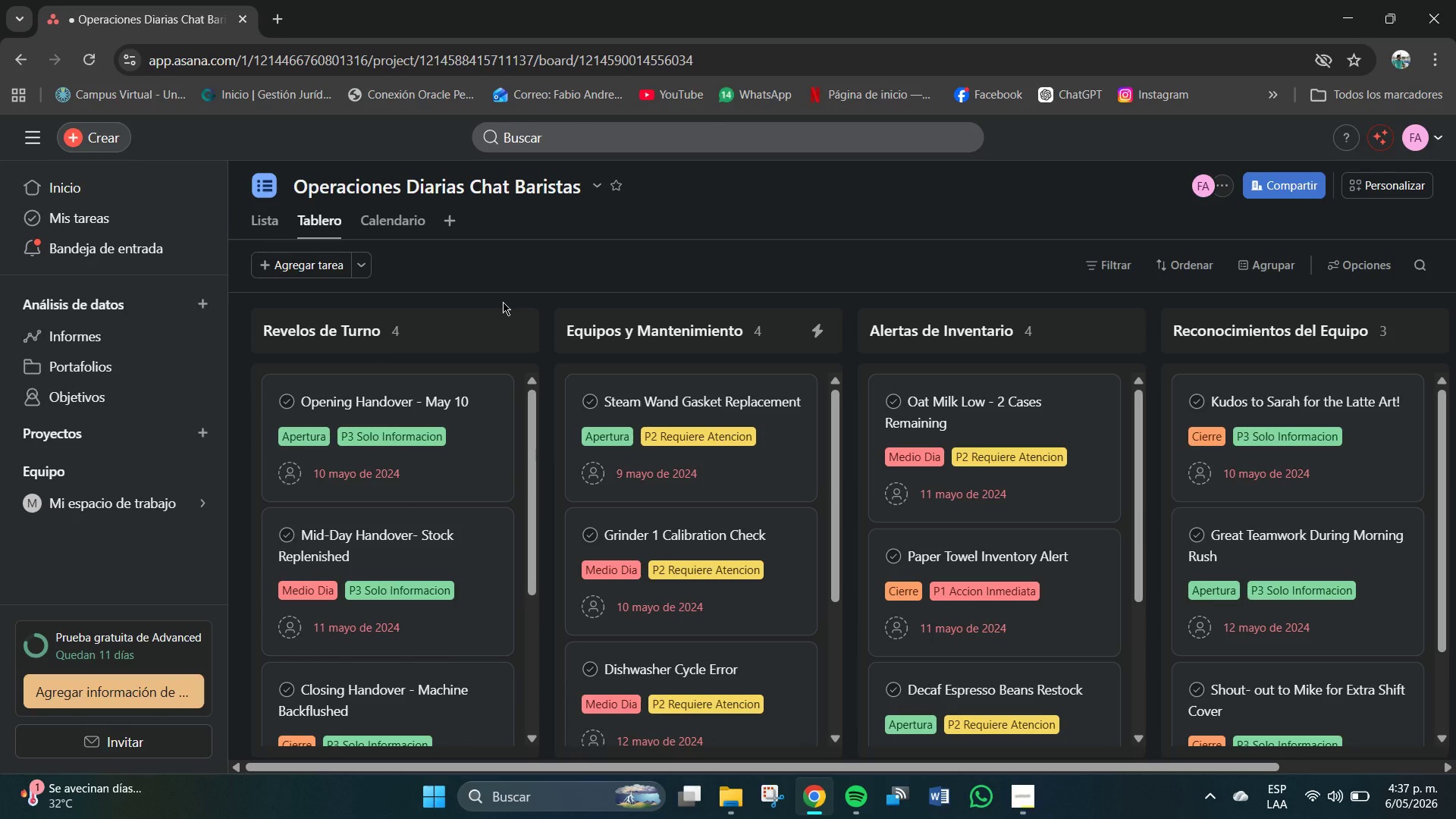 
left_click([1260, 274])
 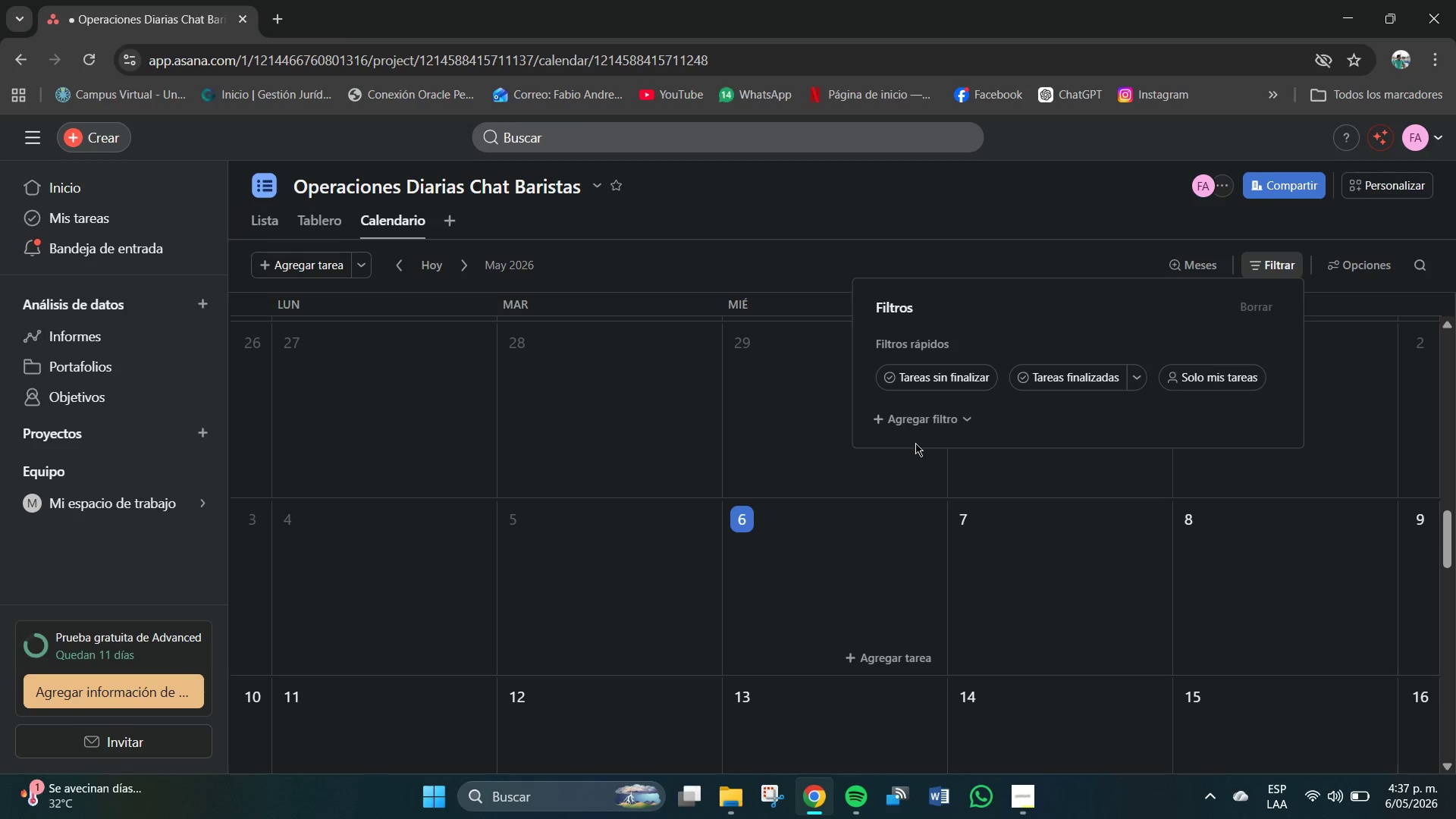 
left_click([927, 420])
 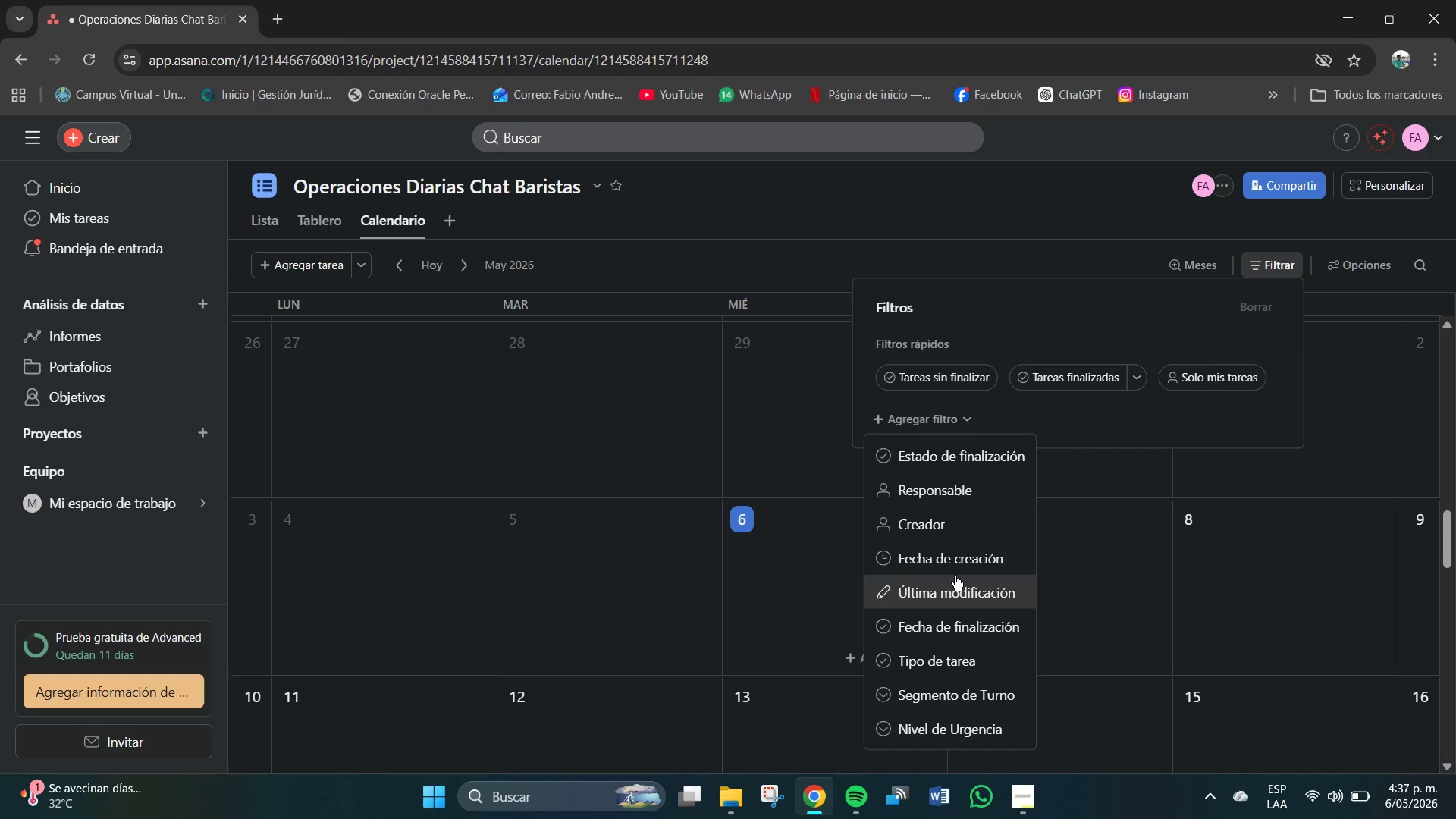 
wait(8.51)
 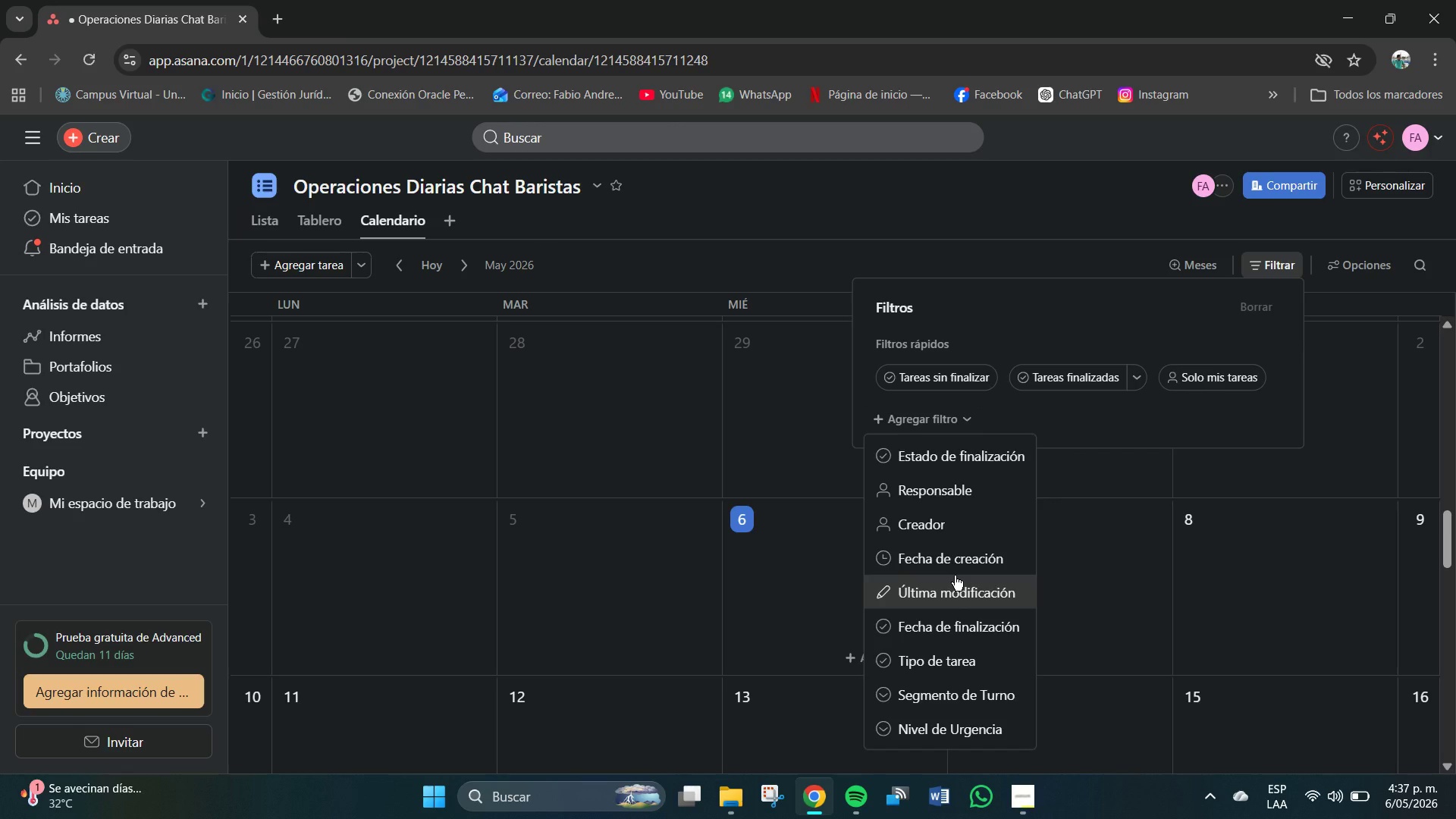 
left_click([760, 258])
 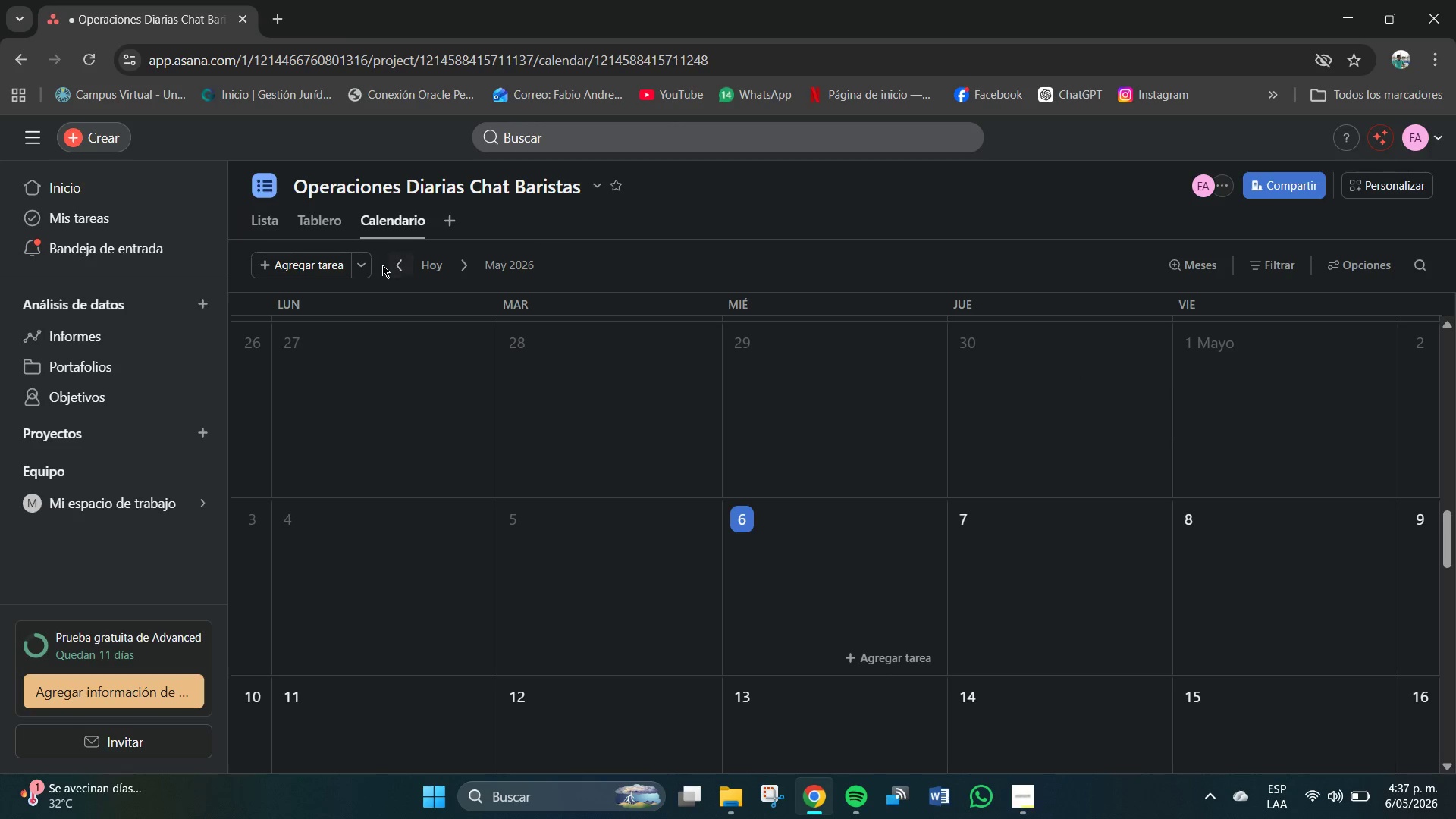 
double_click([400, 264])
 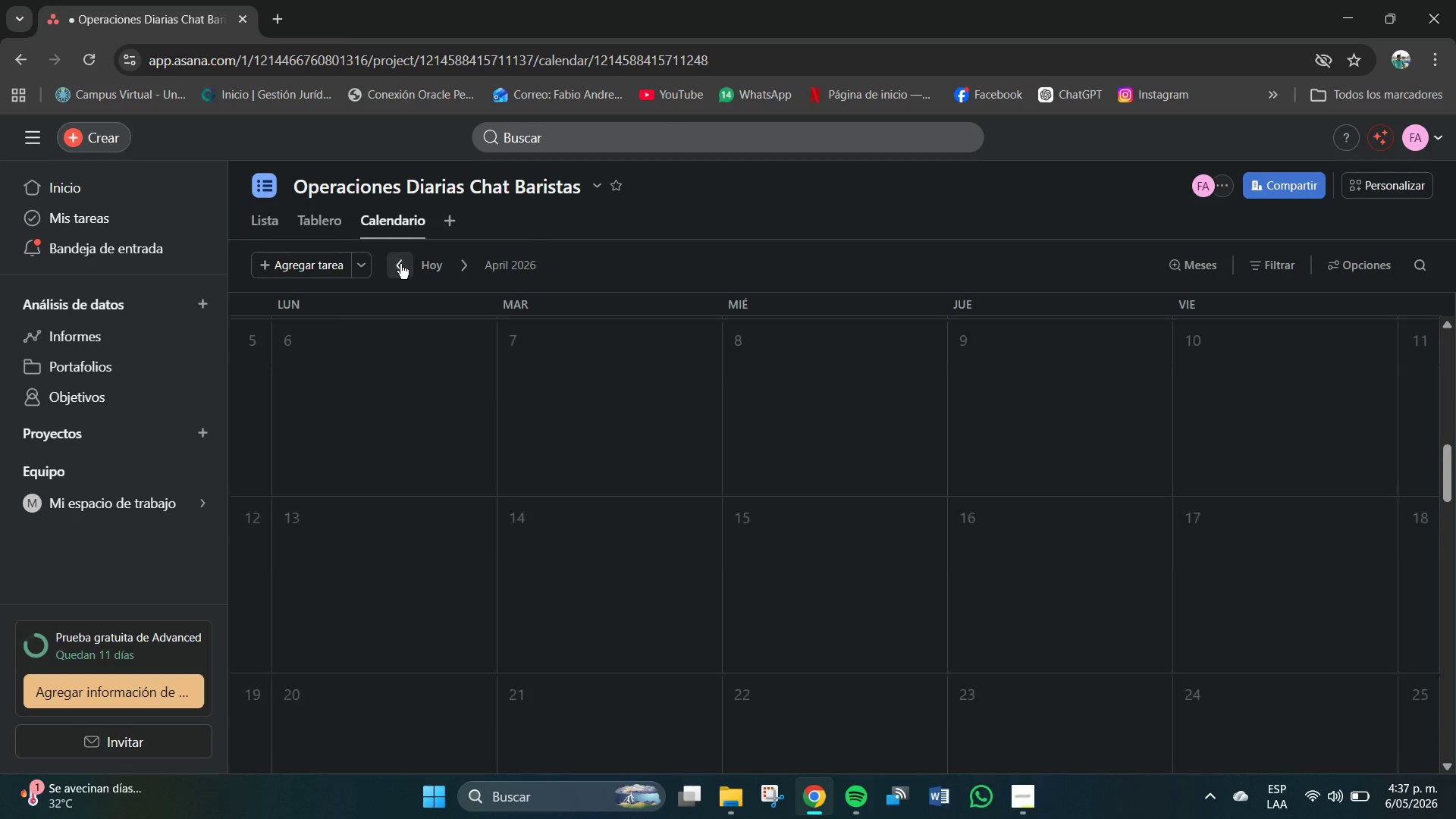 
triple_click([400, 264])
 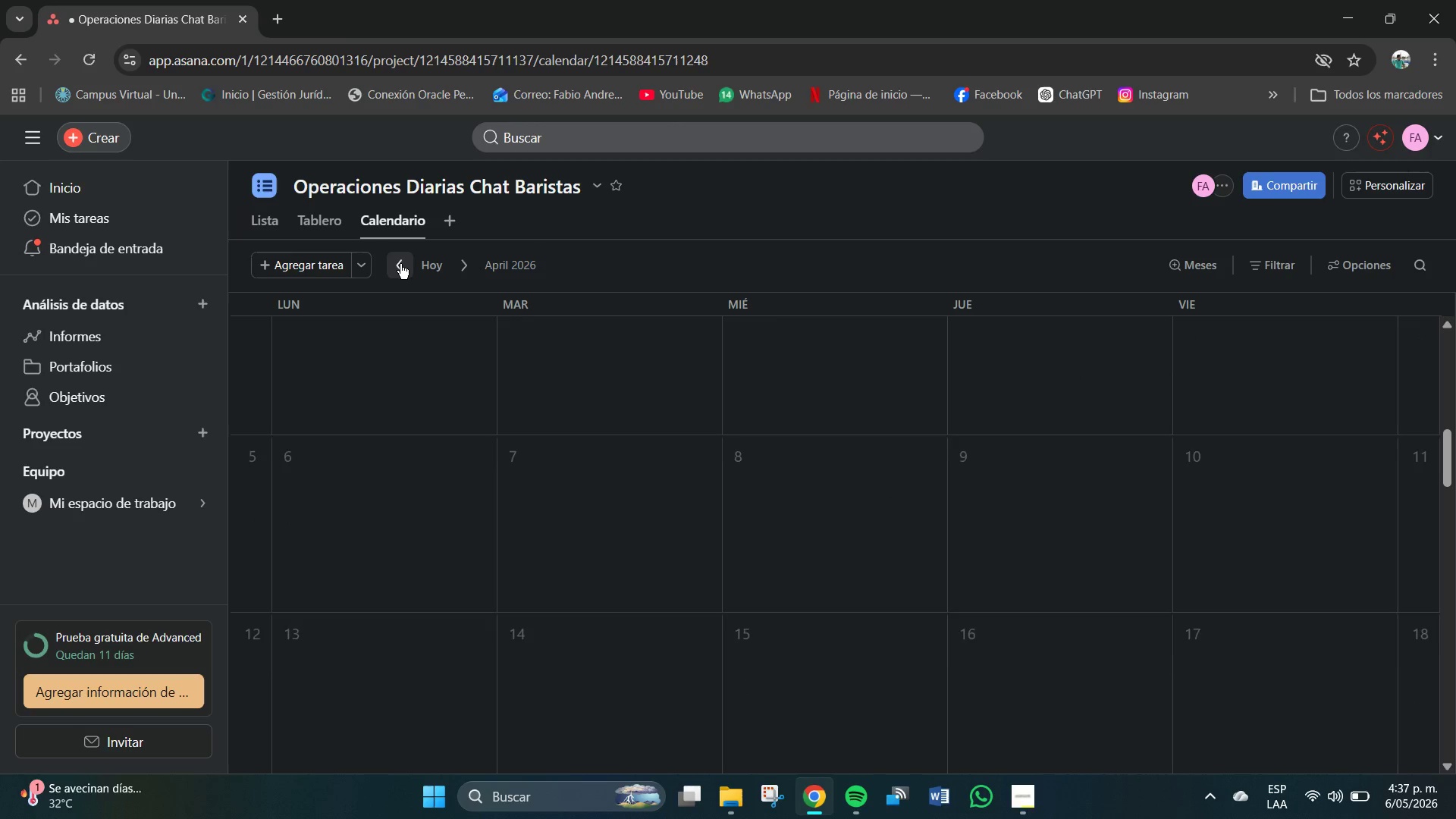 
triple_click([400, 264])
 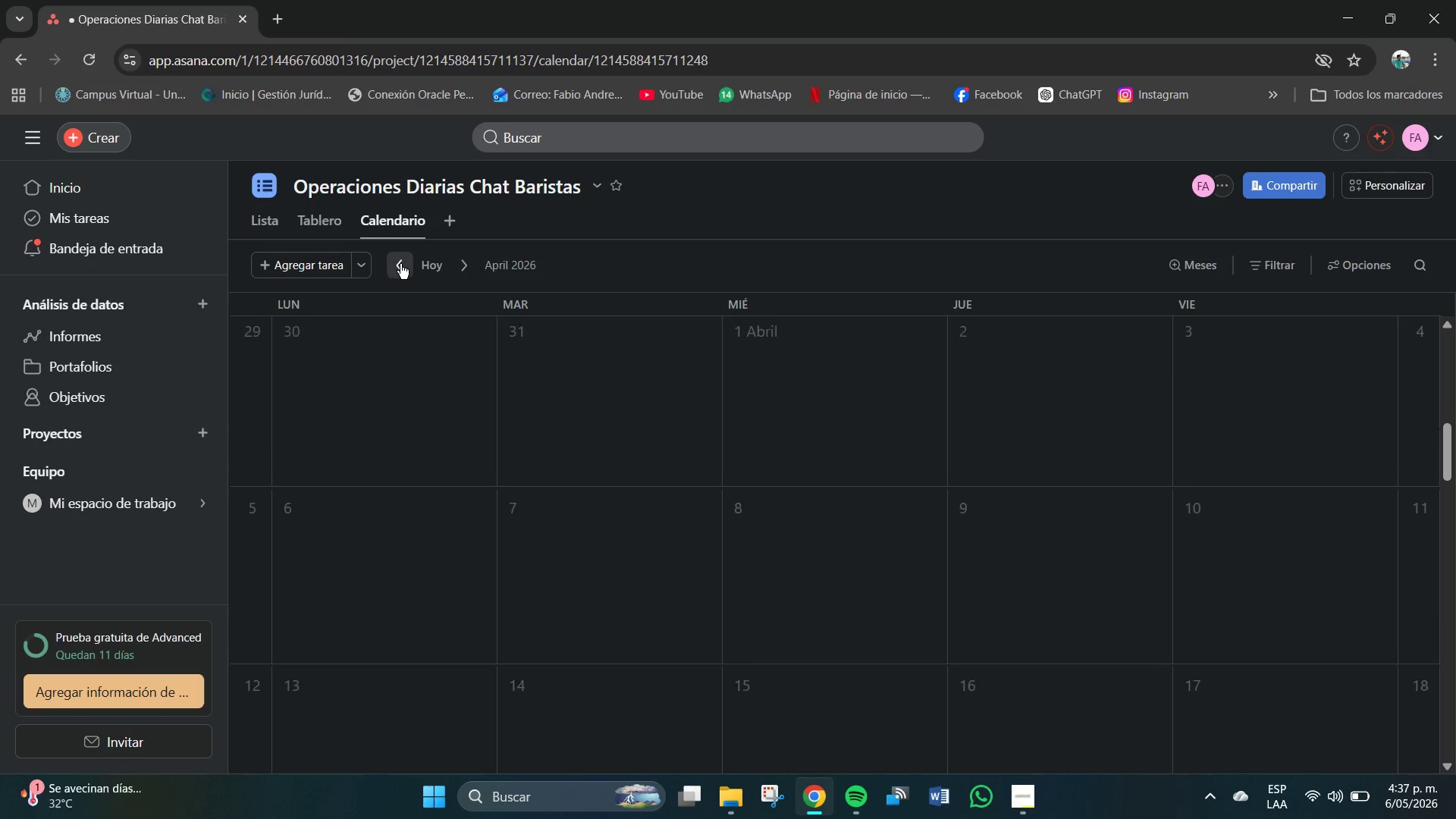 
triple_click([400, 264])
 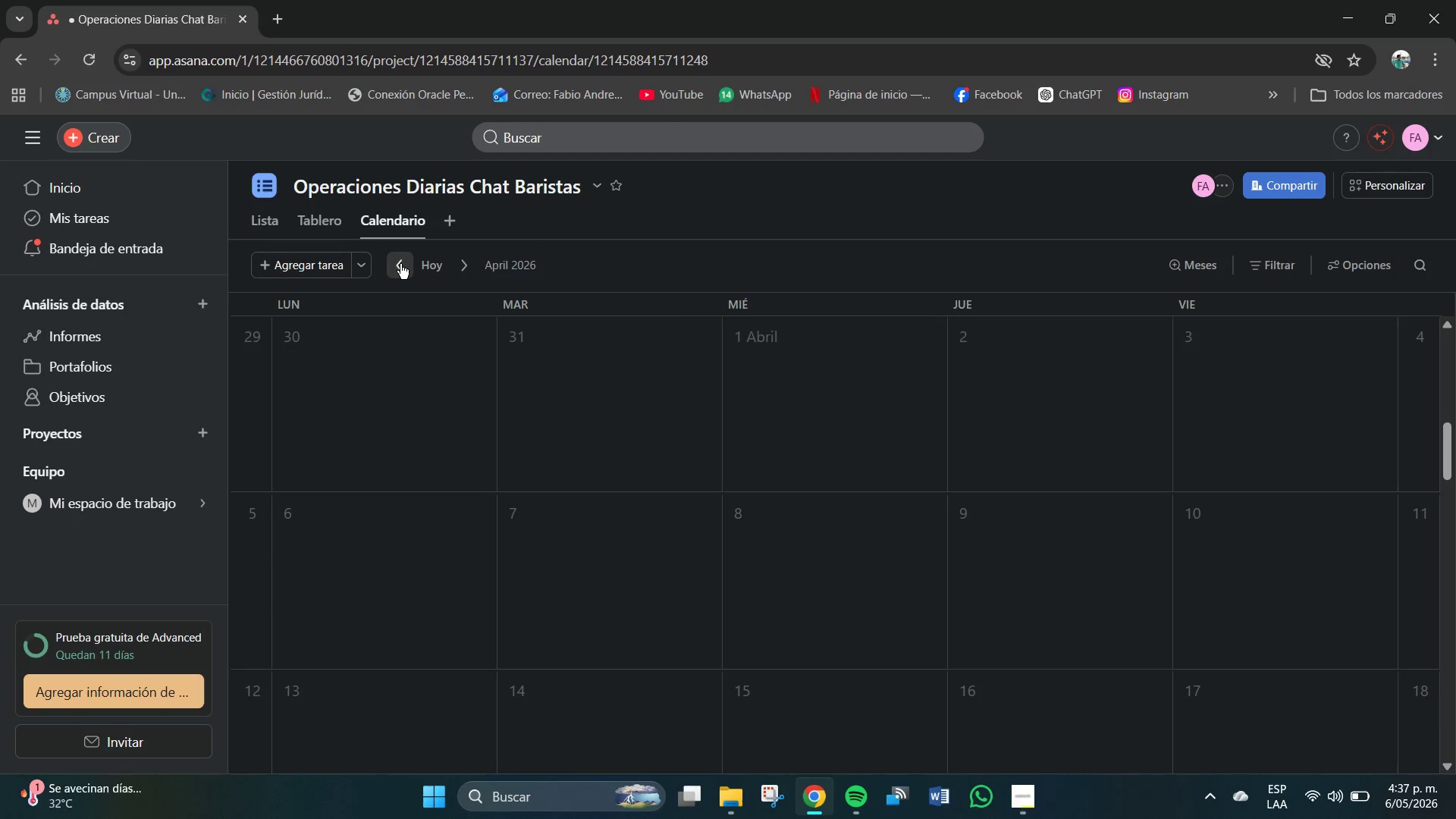 
triple_click([400, 264])
 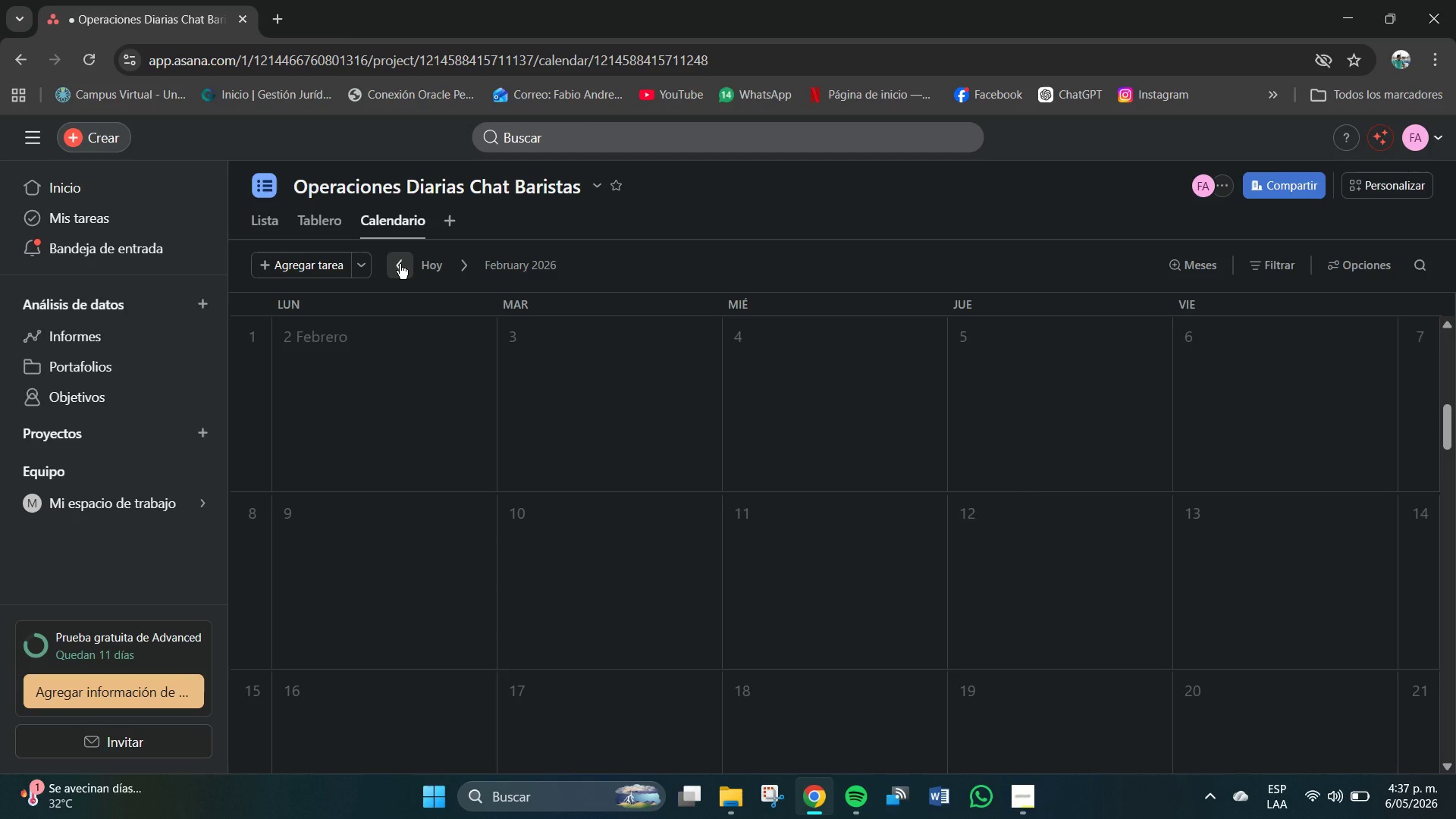 
triple_click([400, 264])
 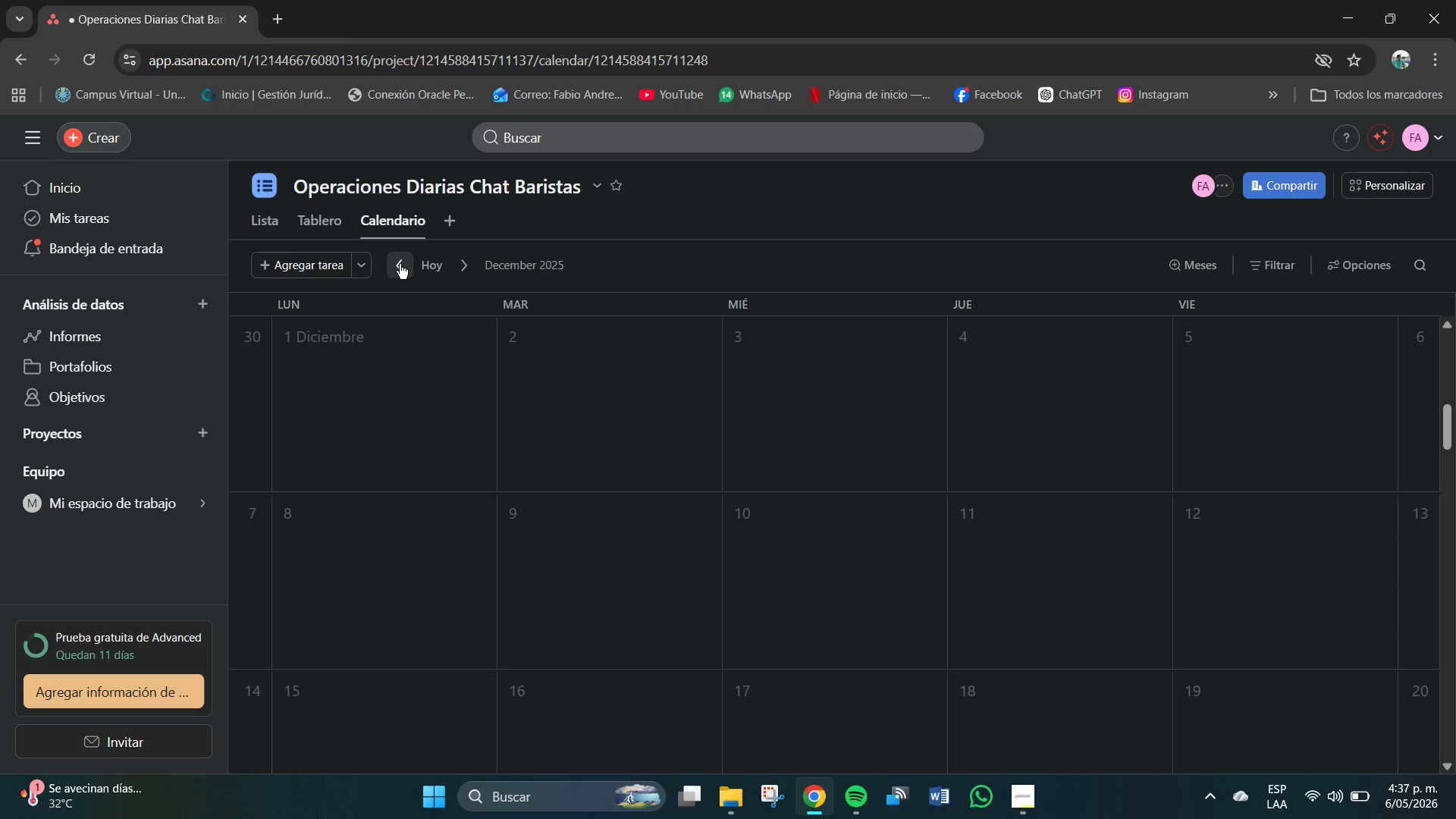 
triple_click([400, 264])
 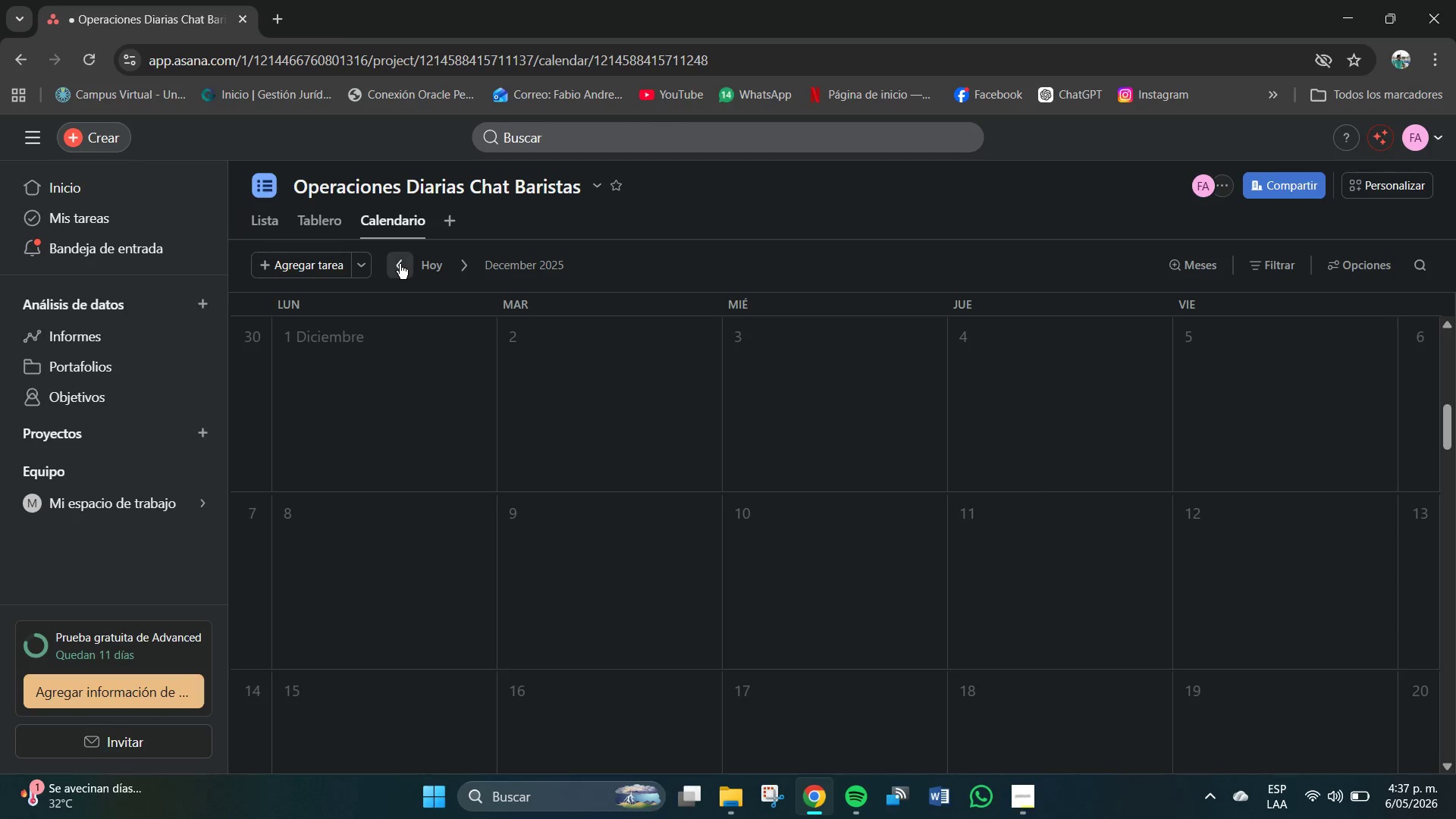 
triple_click([400, 264])
 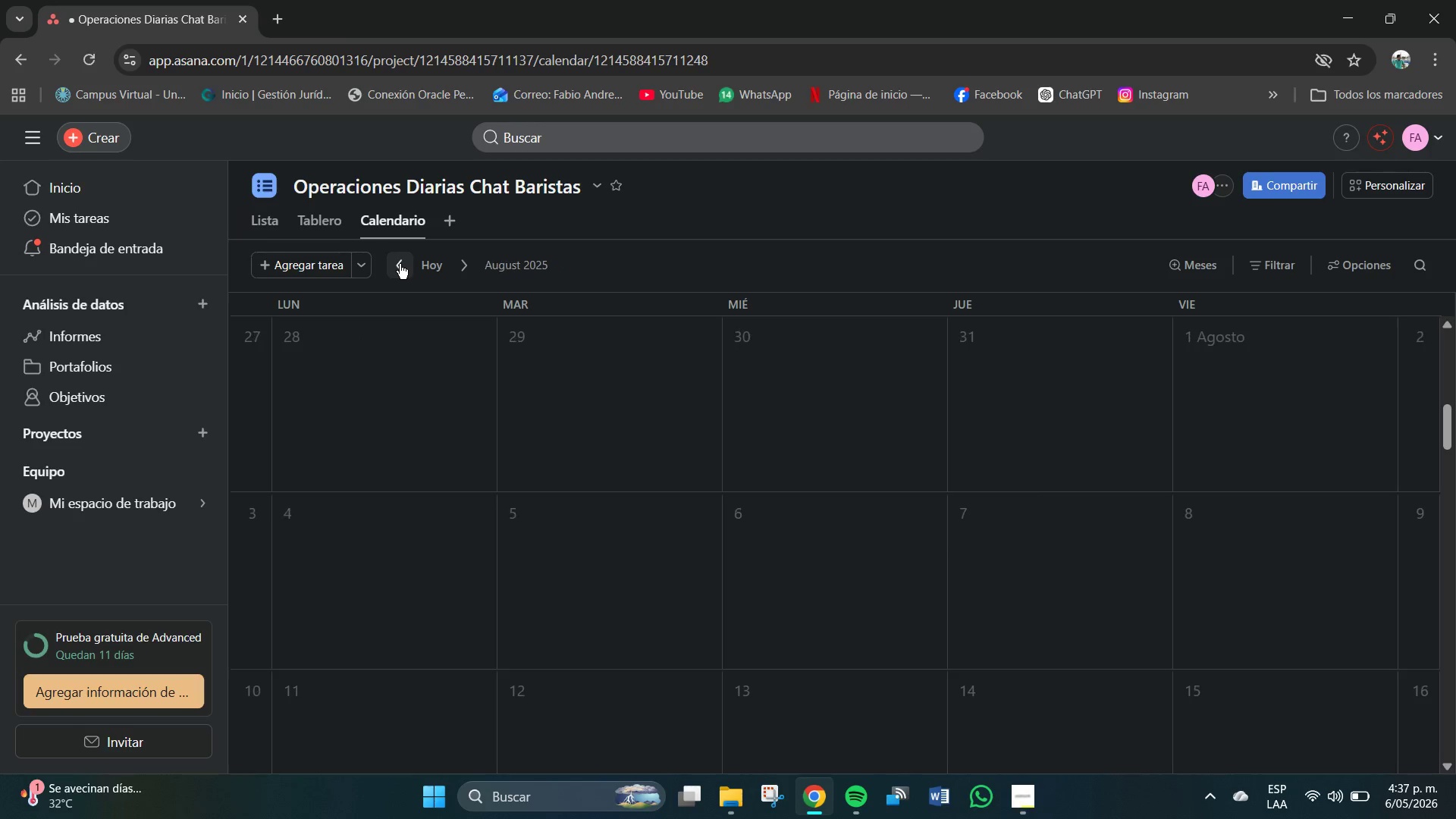 
triple_click([400, 264])
 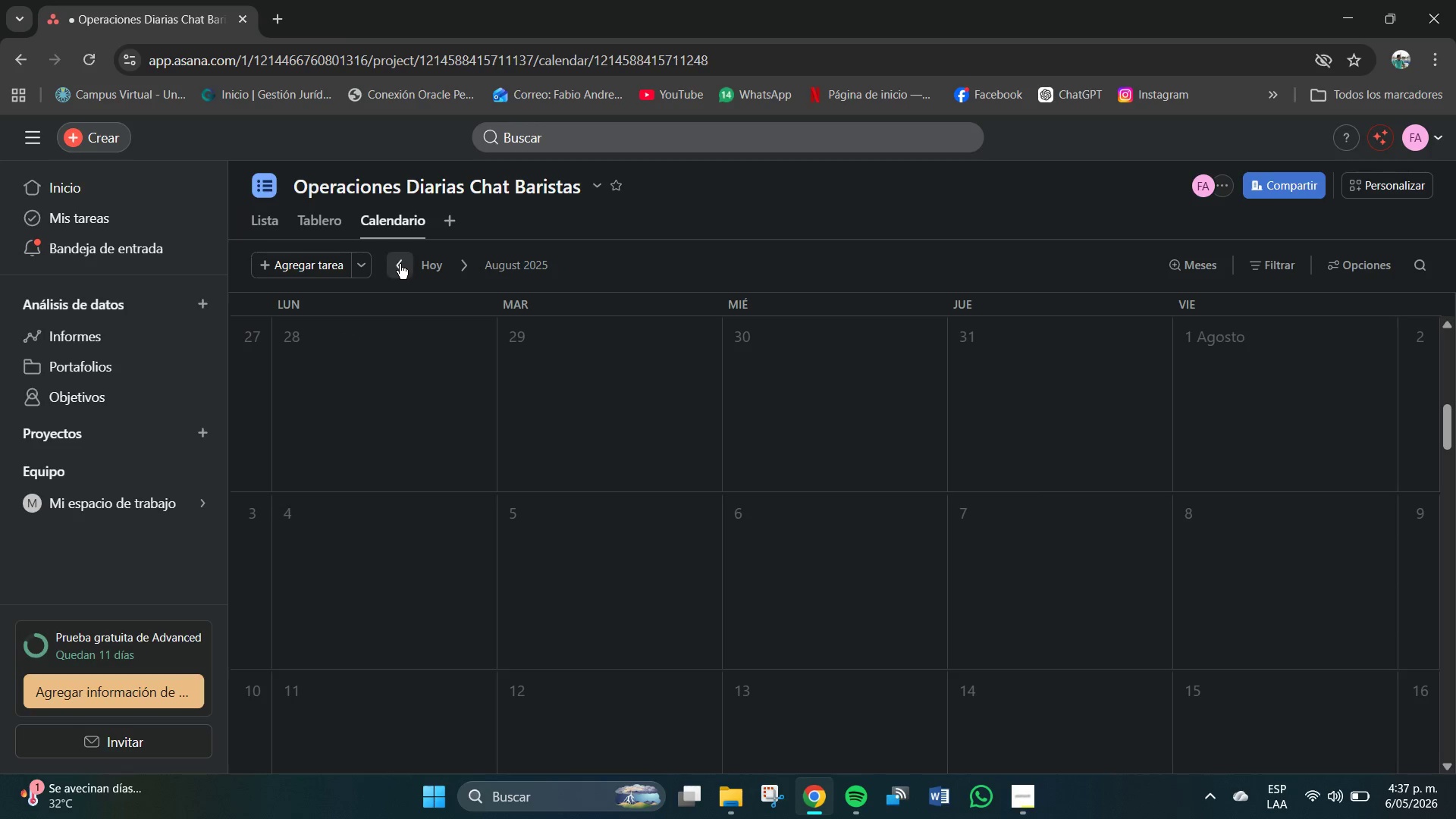 
triple_click([400, 264])
 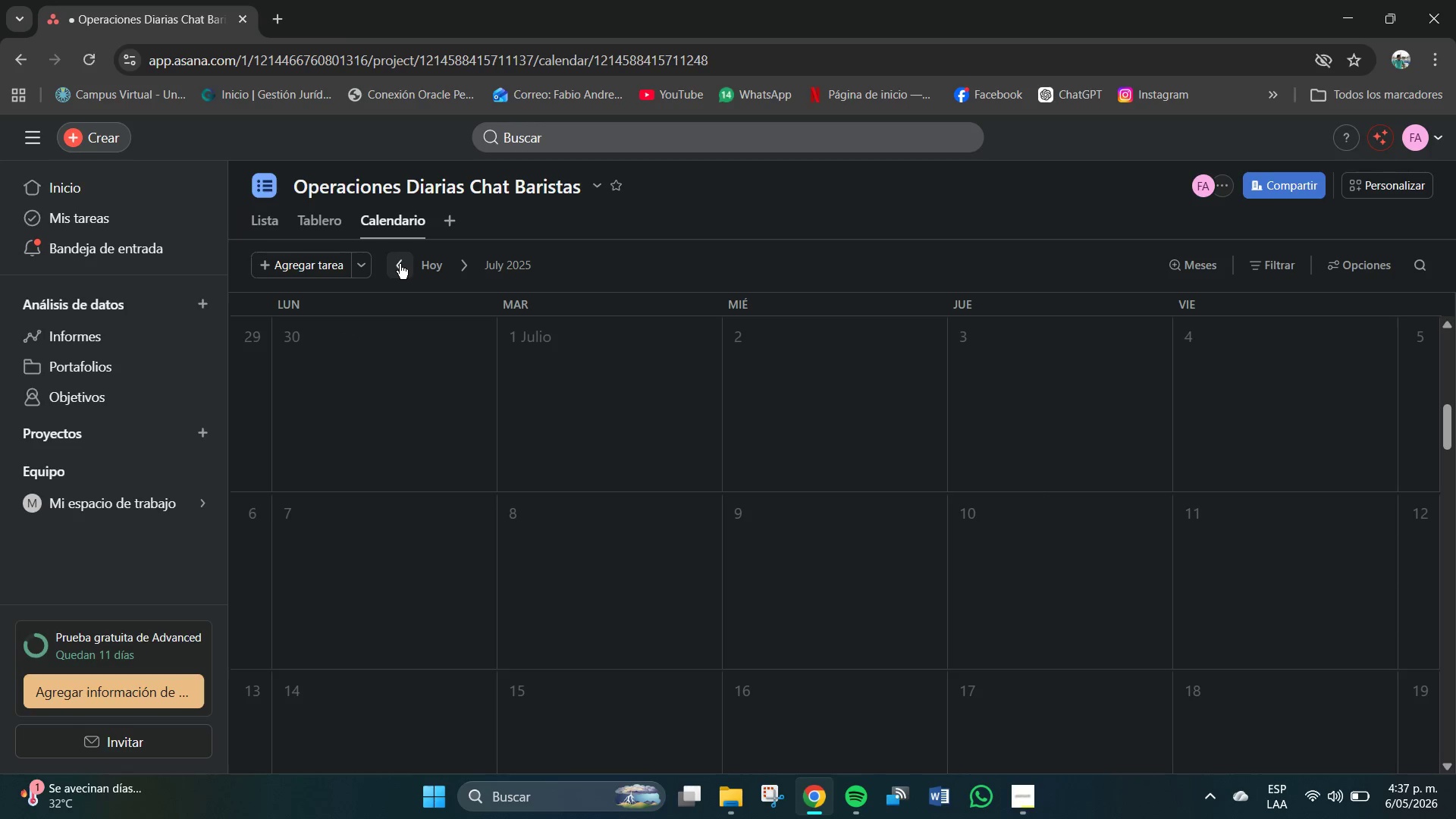 
triple_click([400, 264])
 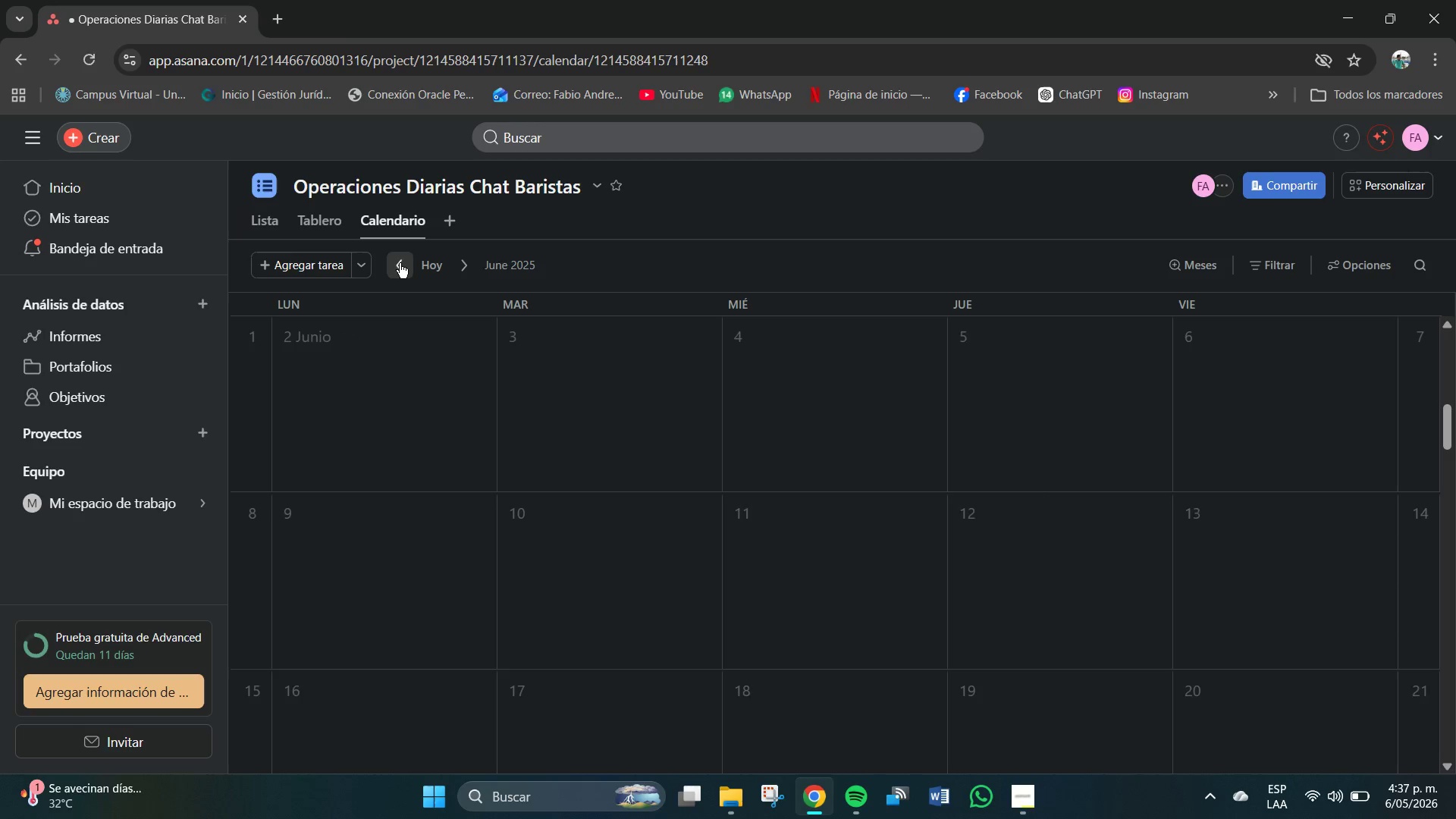 
triple_click([400, 263])
 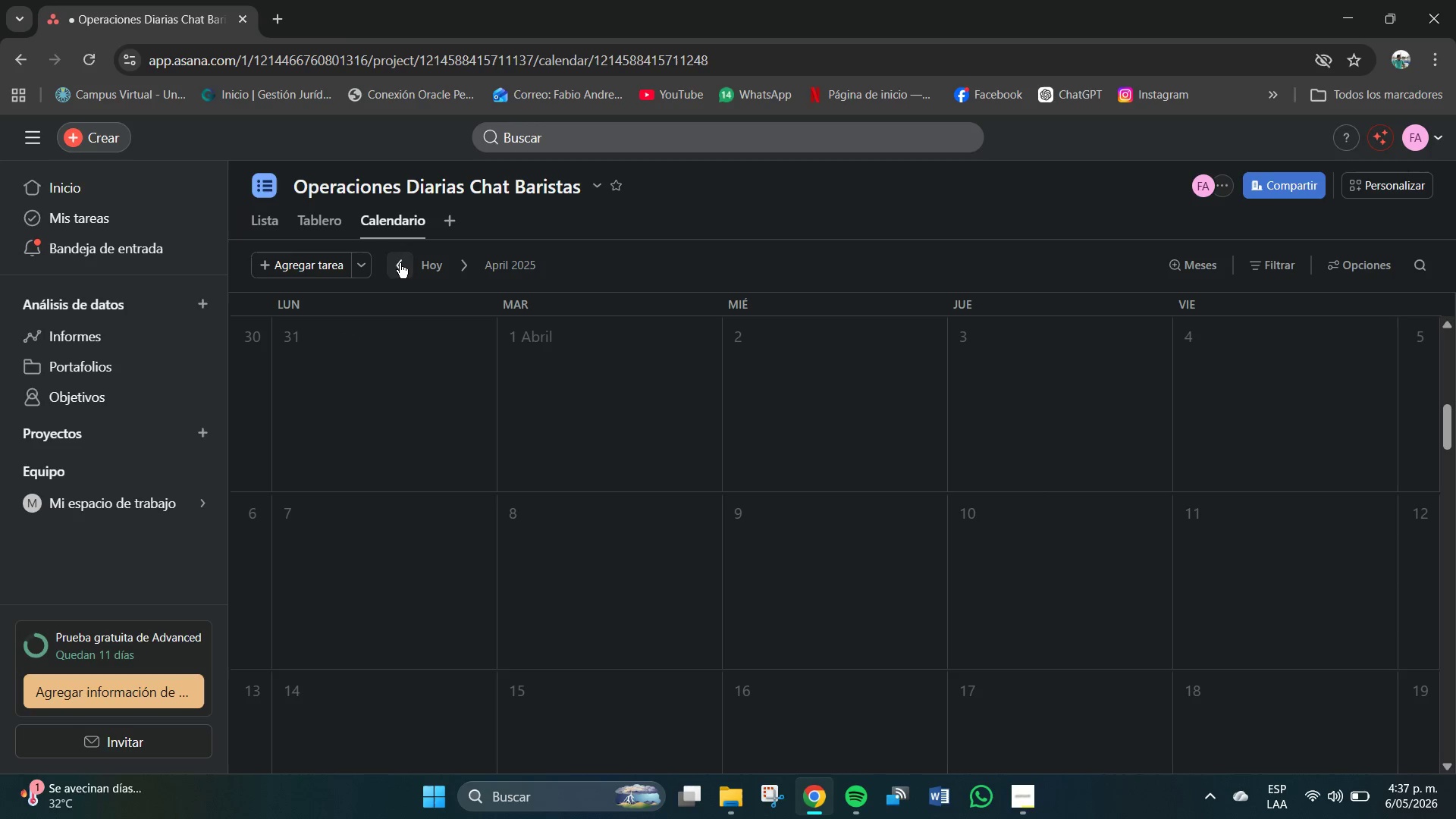 
triple_click([400, 263])
 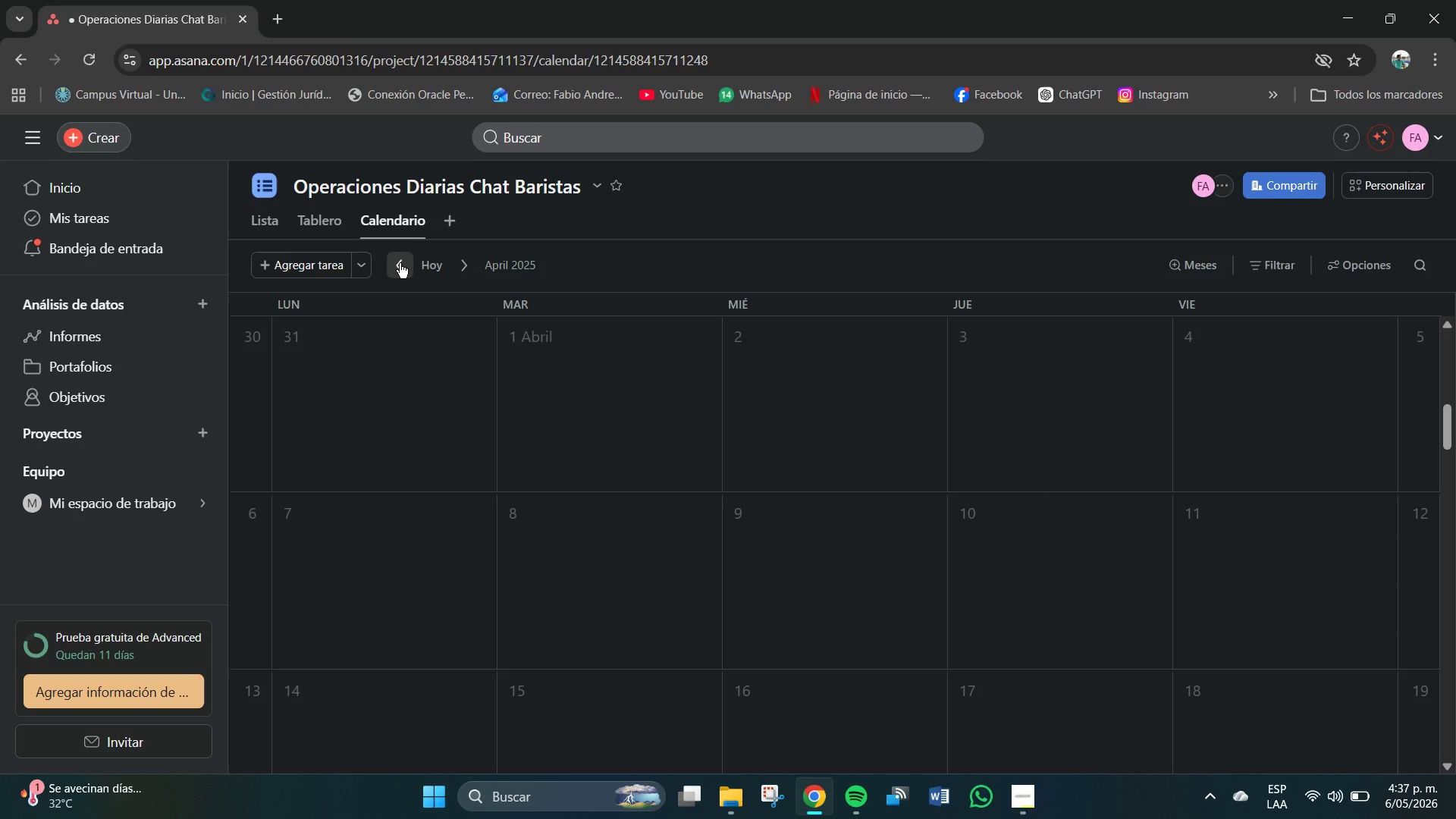 
triple_click([400, 263])
 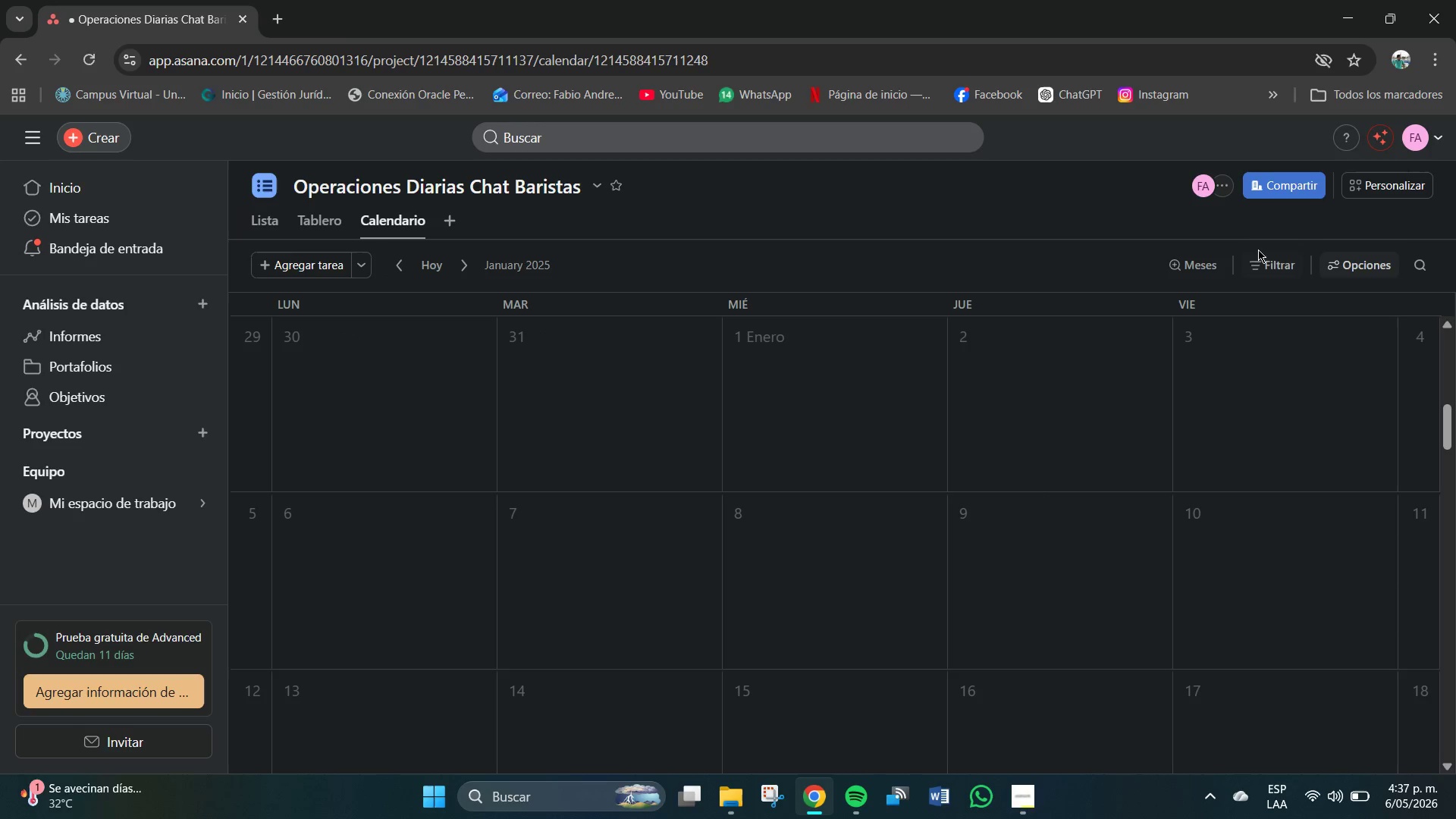 
left_click([1326, 262])
 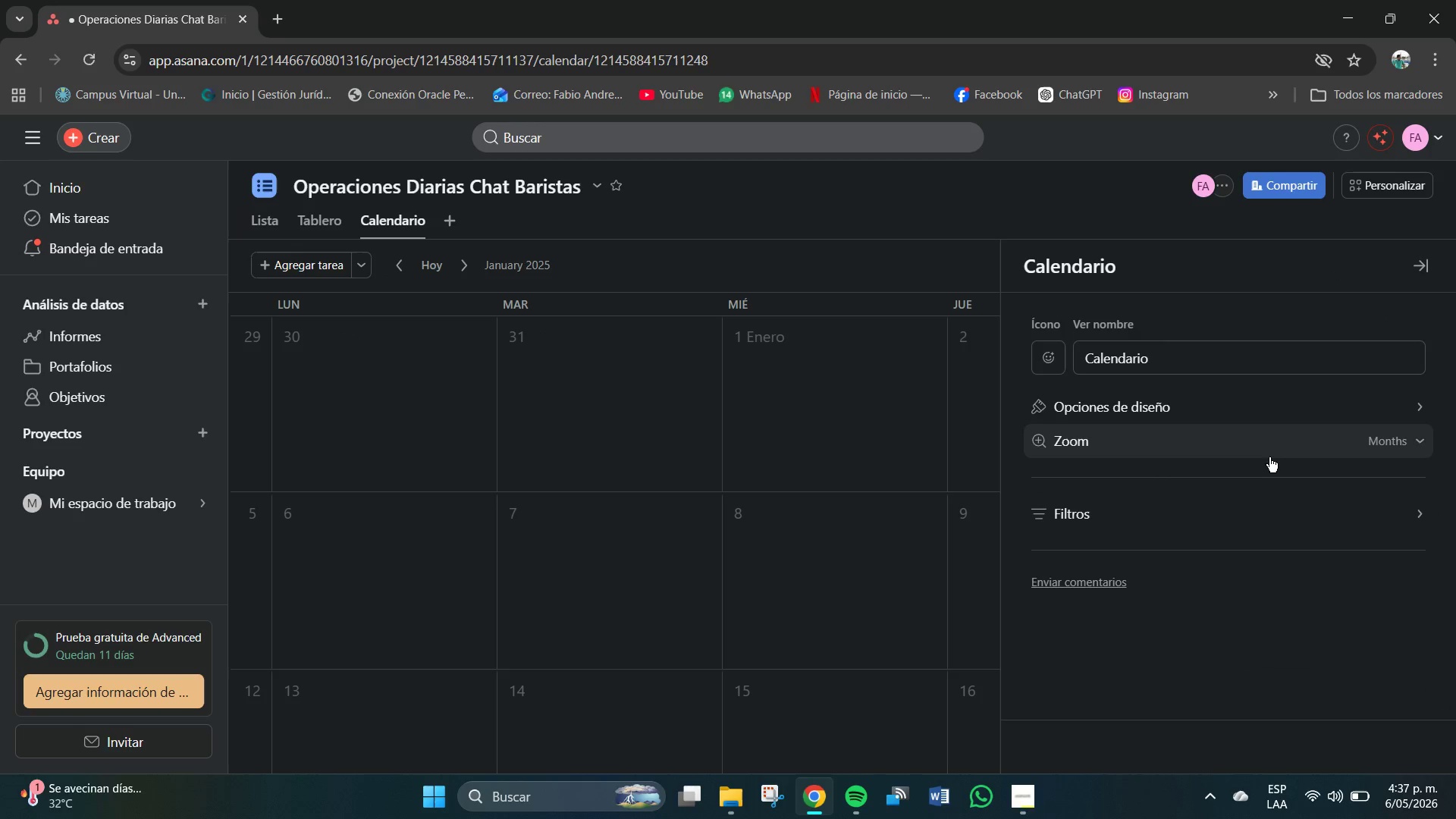 
left_click([1270, 455])
 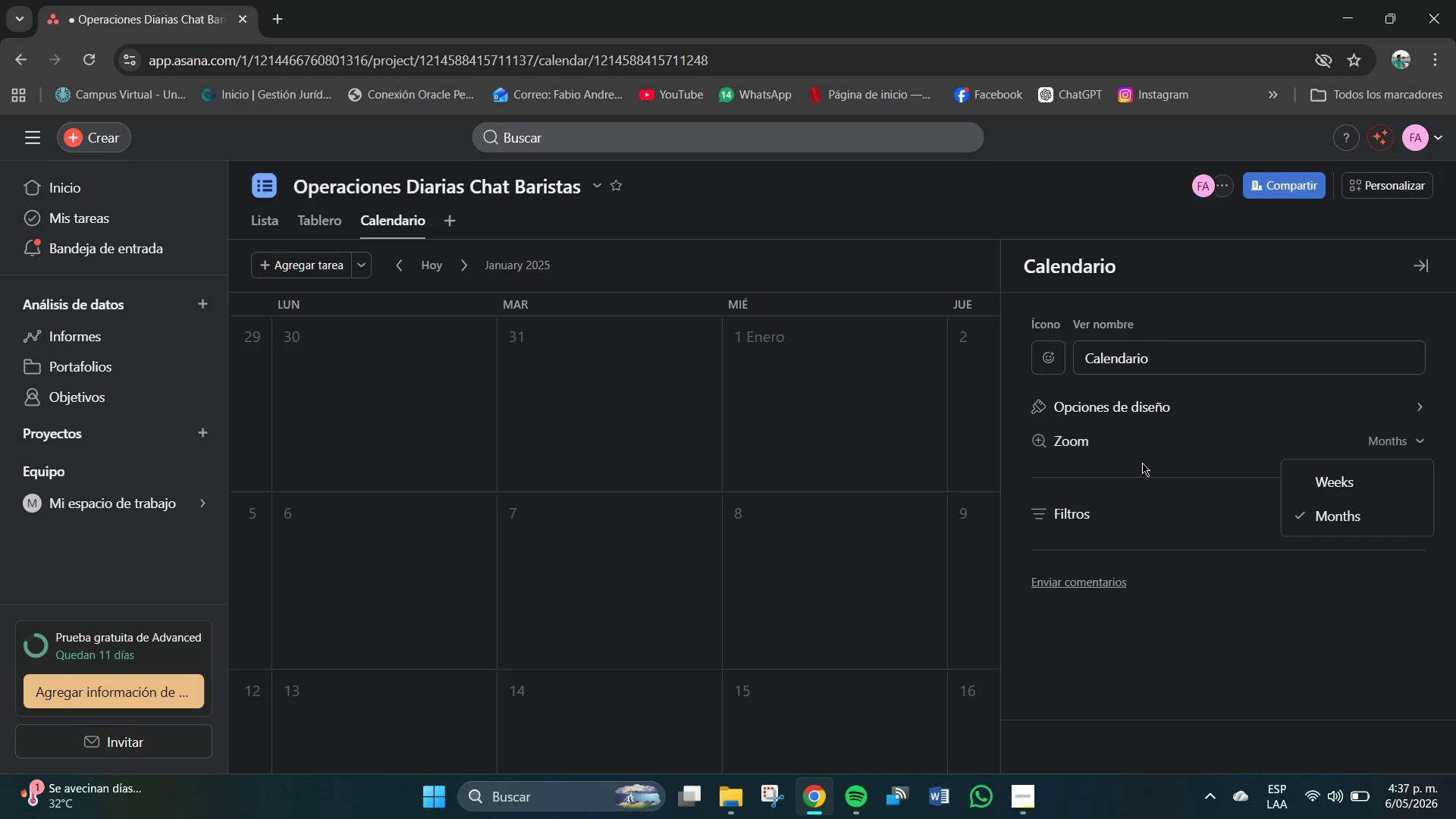 
left_click([1102, 504])
 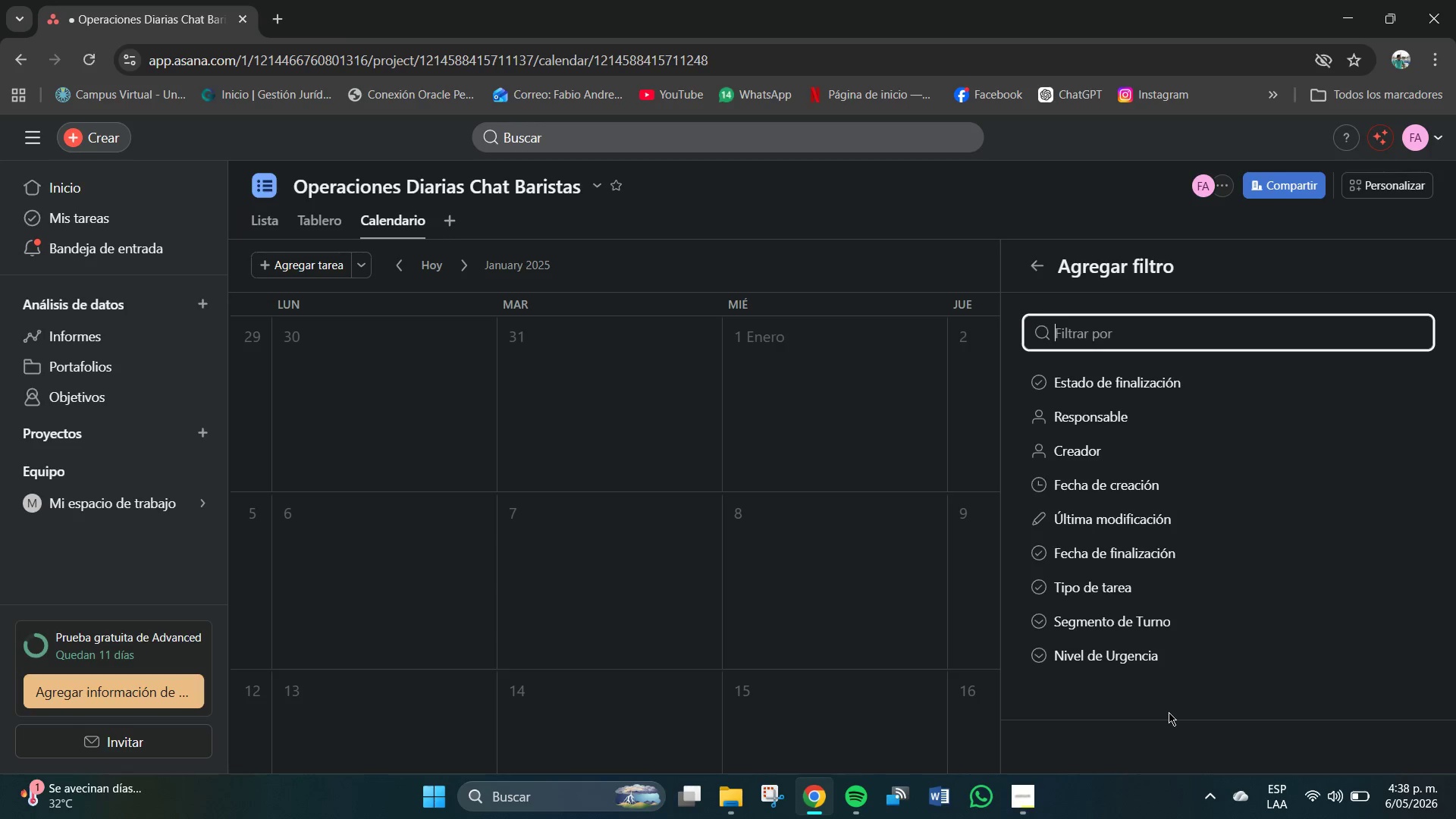 
wait(10.53)
 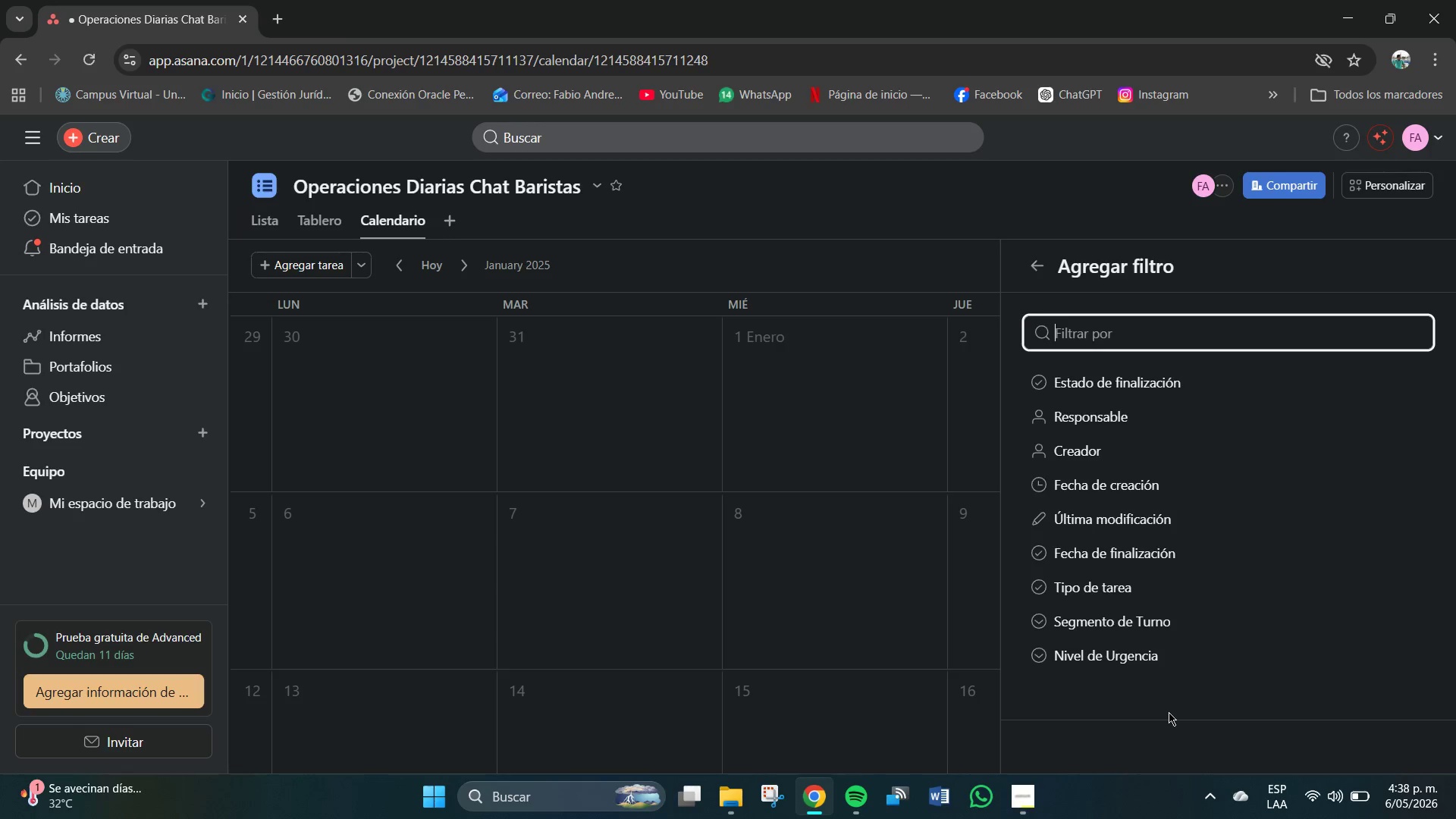 
left_click([1306, 412])
 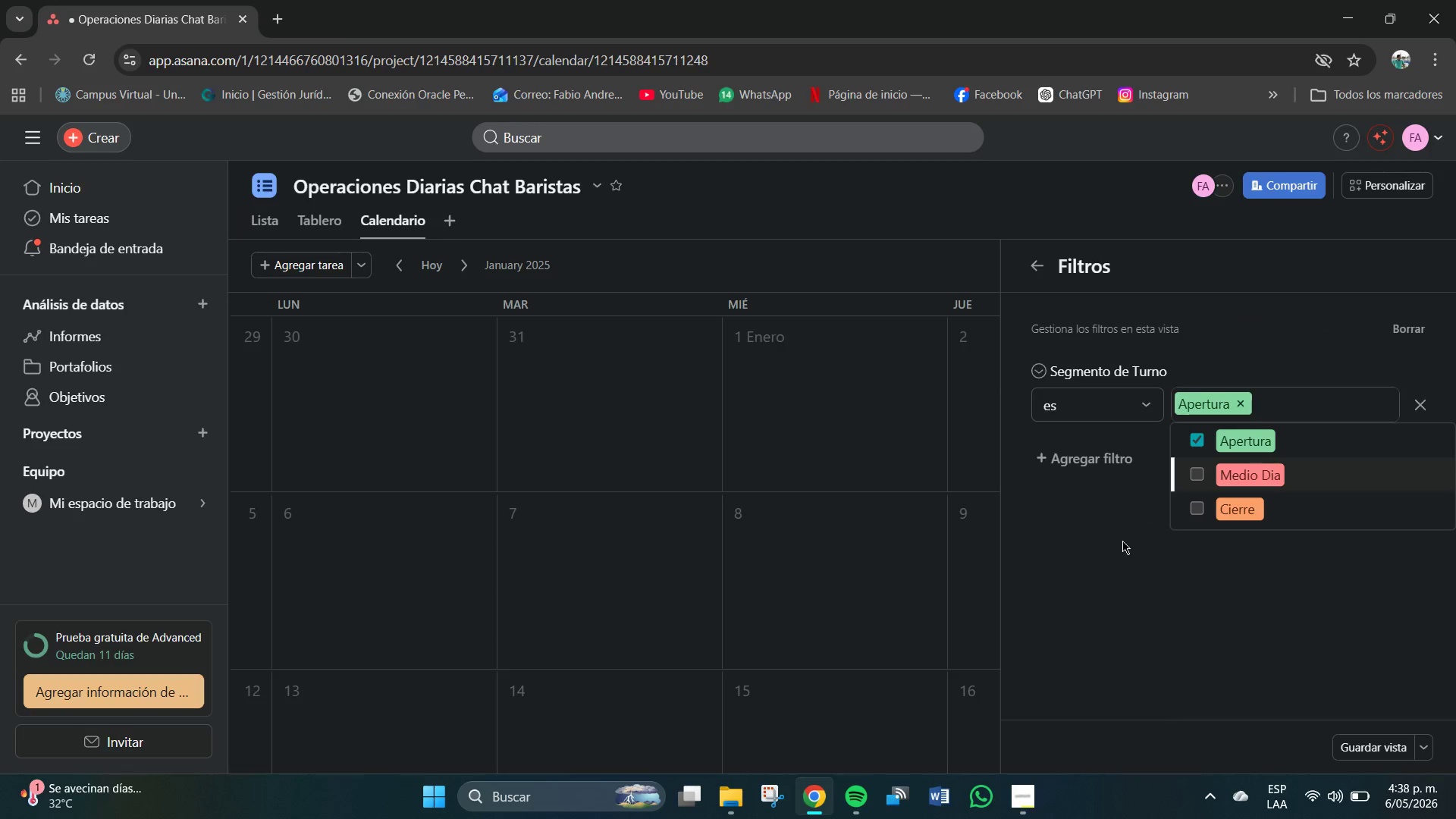 
left_click([1134, 532])
 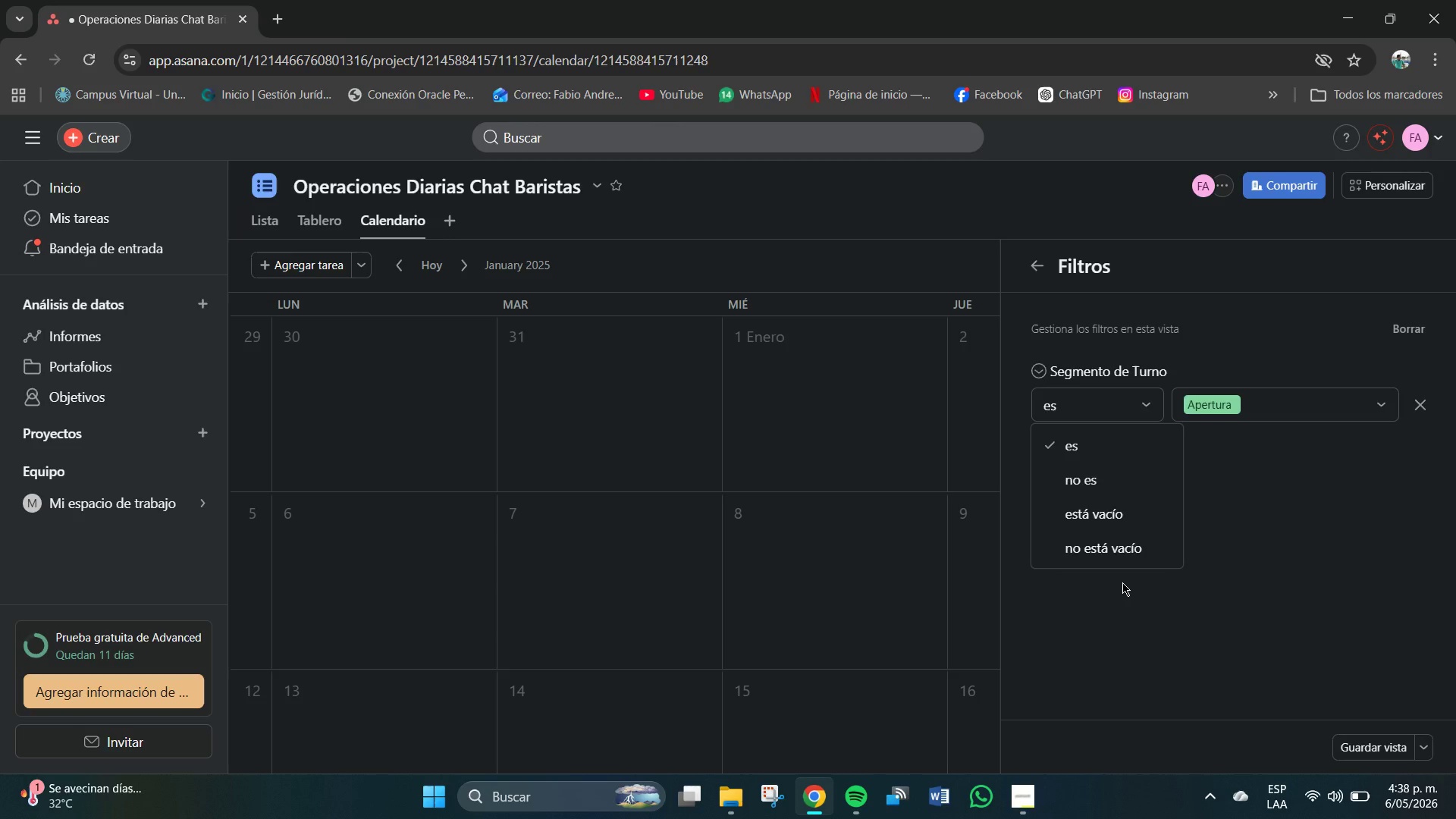 
left_click([1122, 582])
 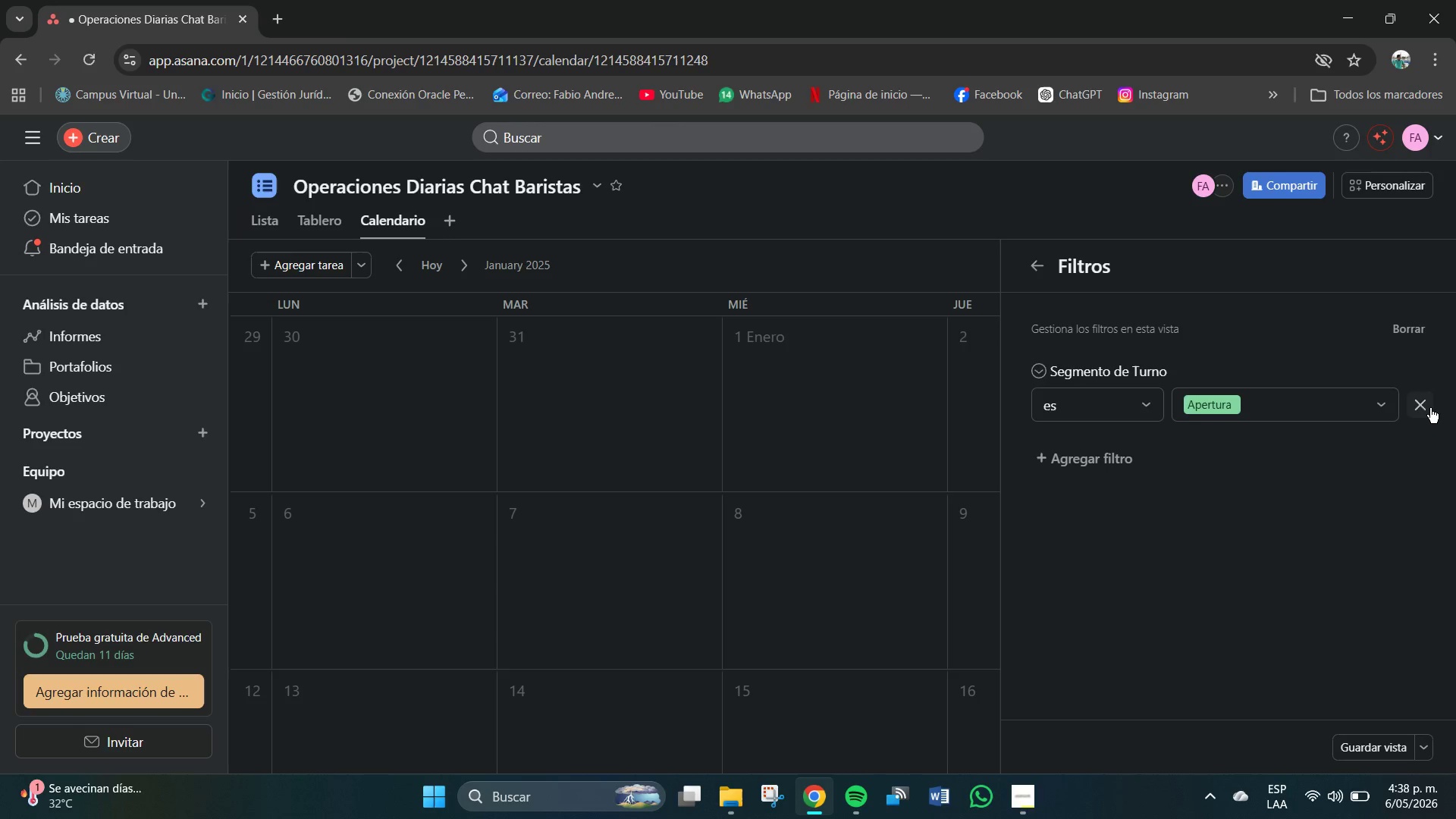 
left_click([1427, 408])
 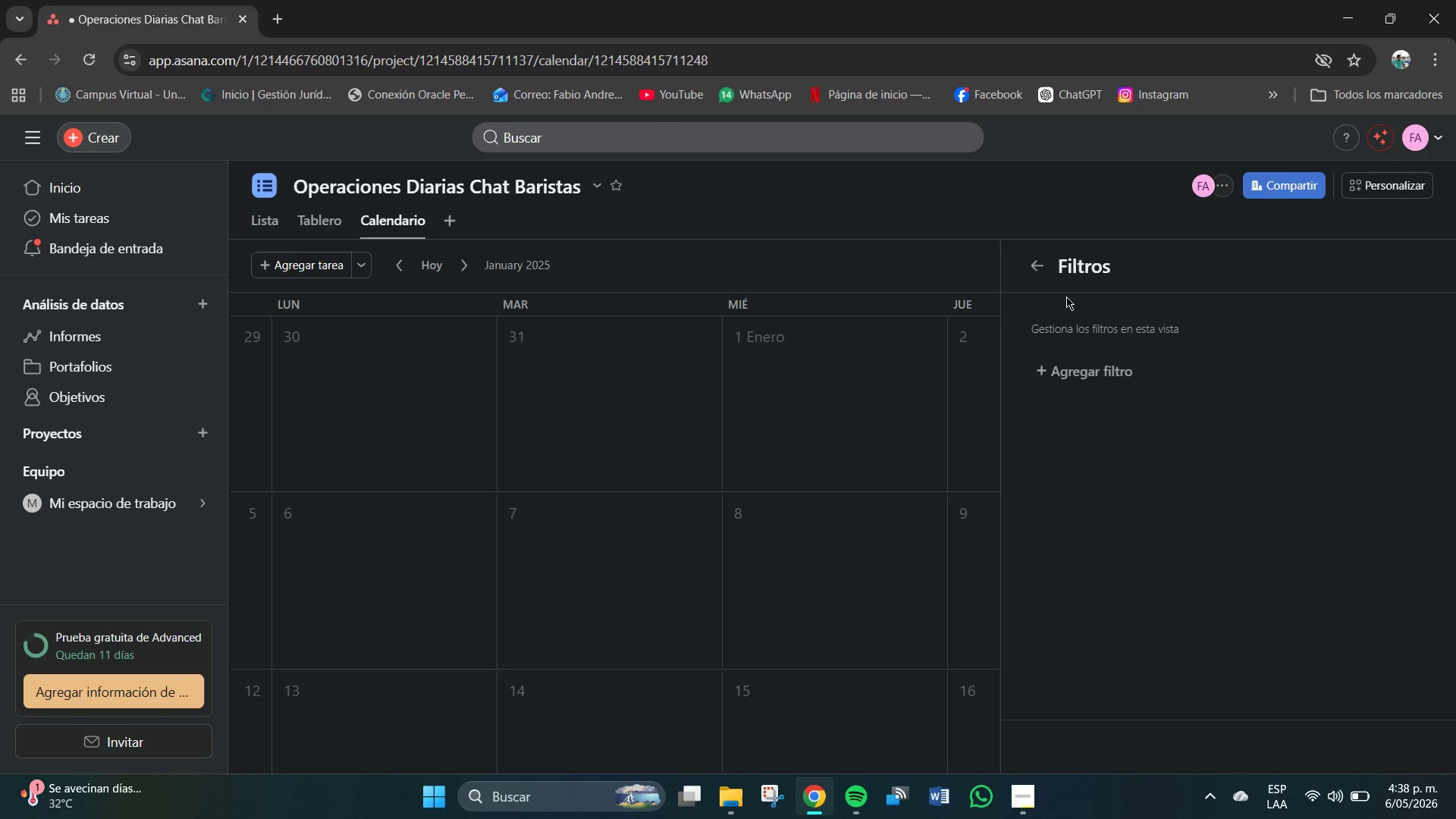 
left_click([1037, 274])
 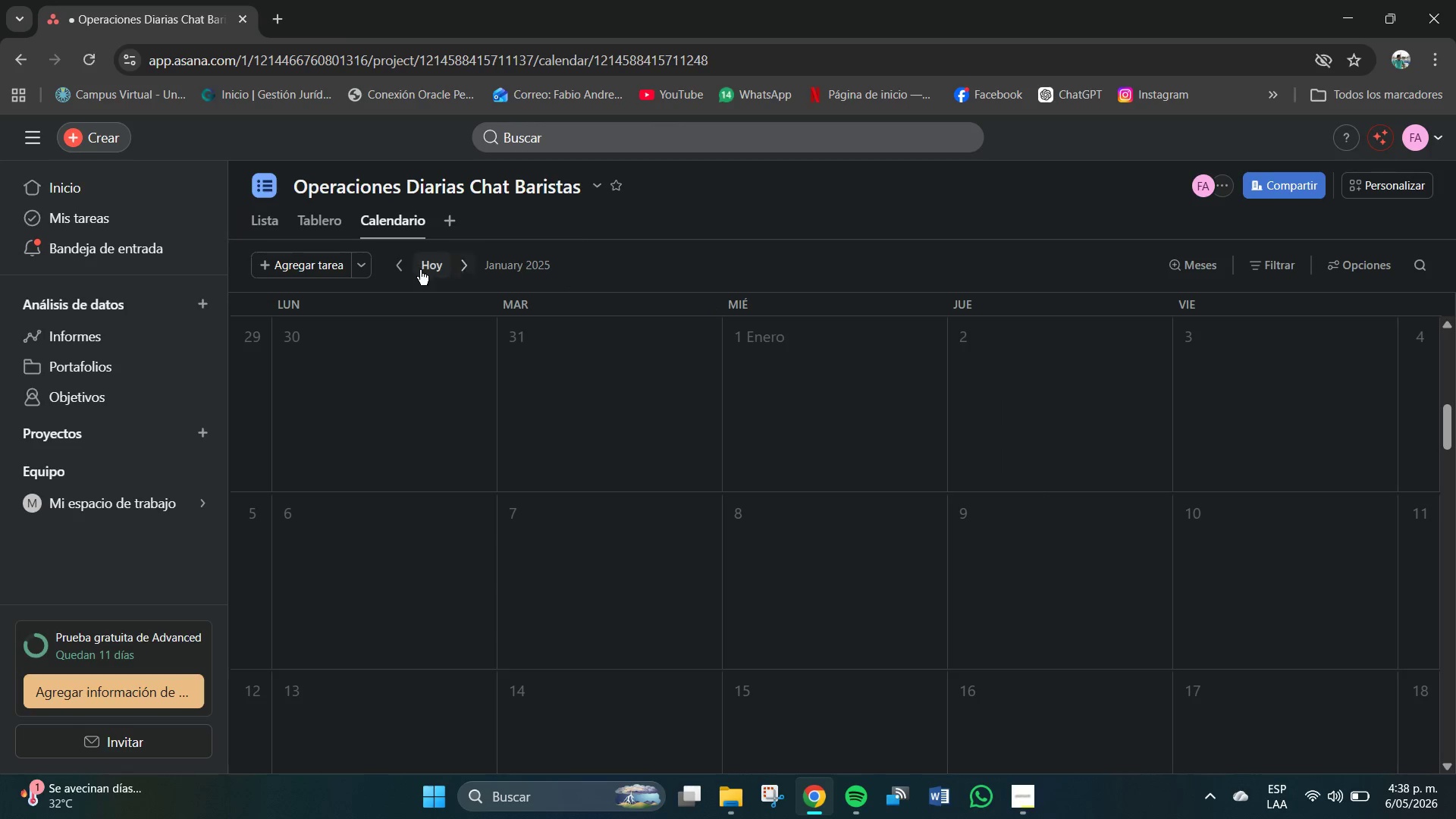 
wait(5.88)
 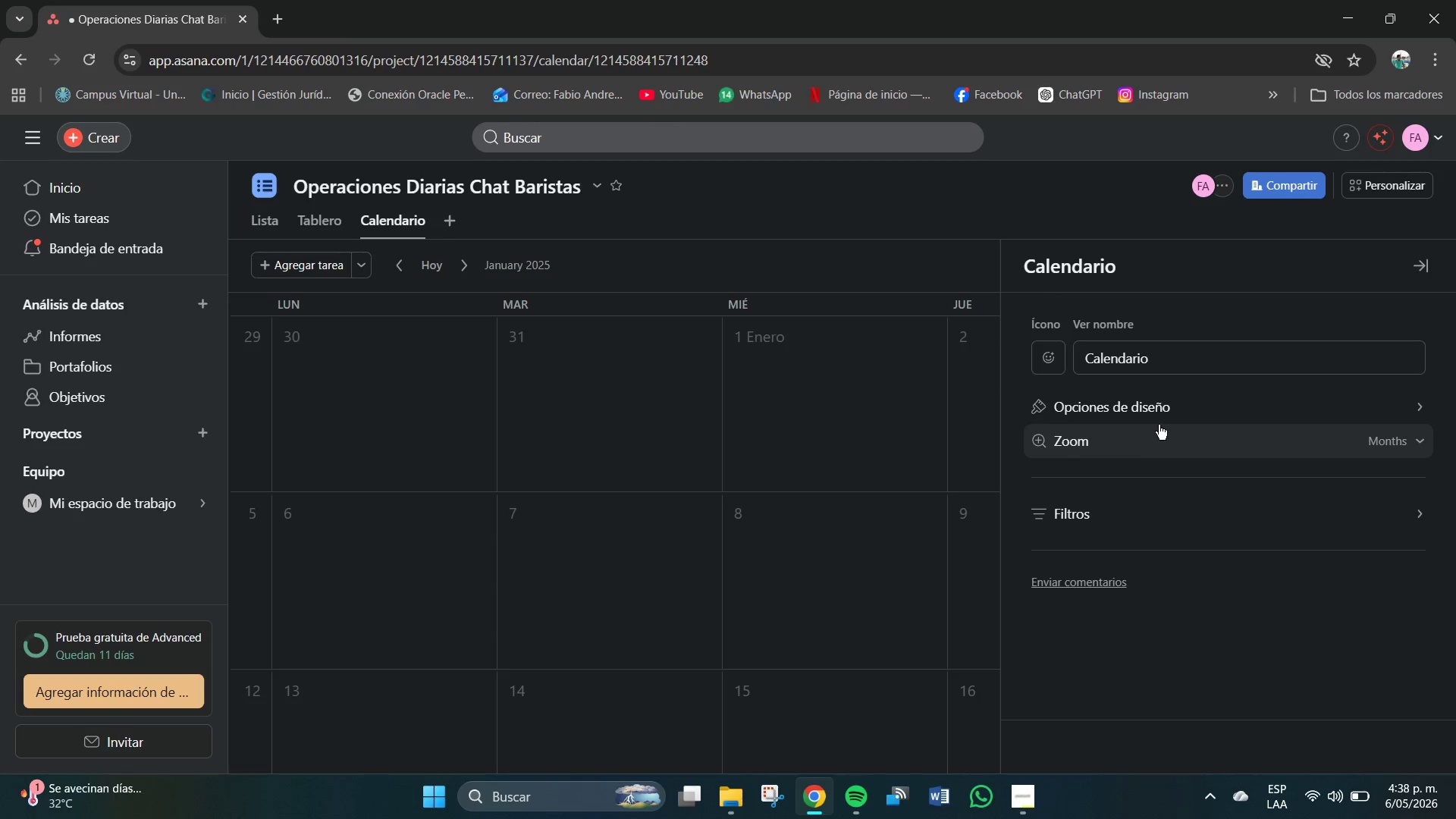 
left_click([344, 219])
 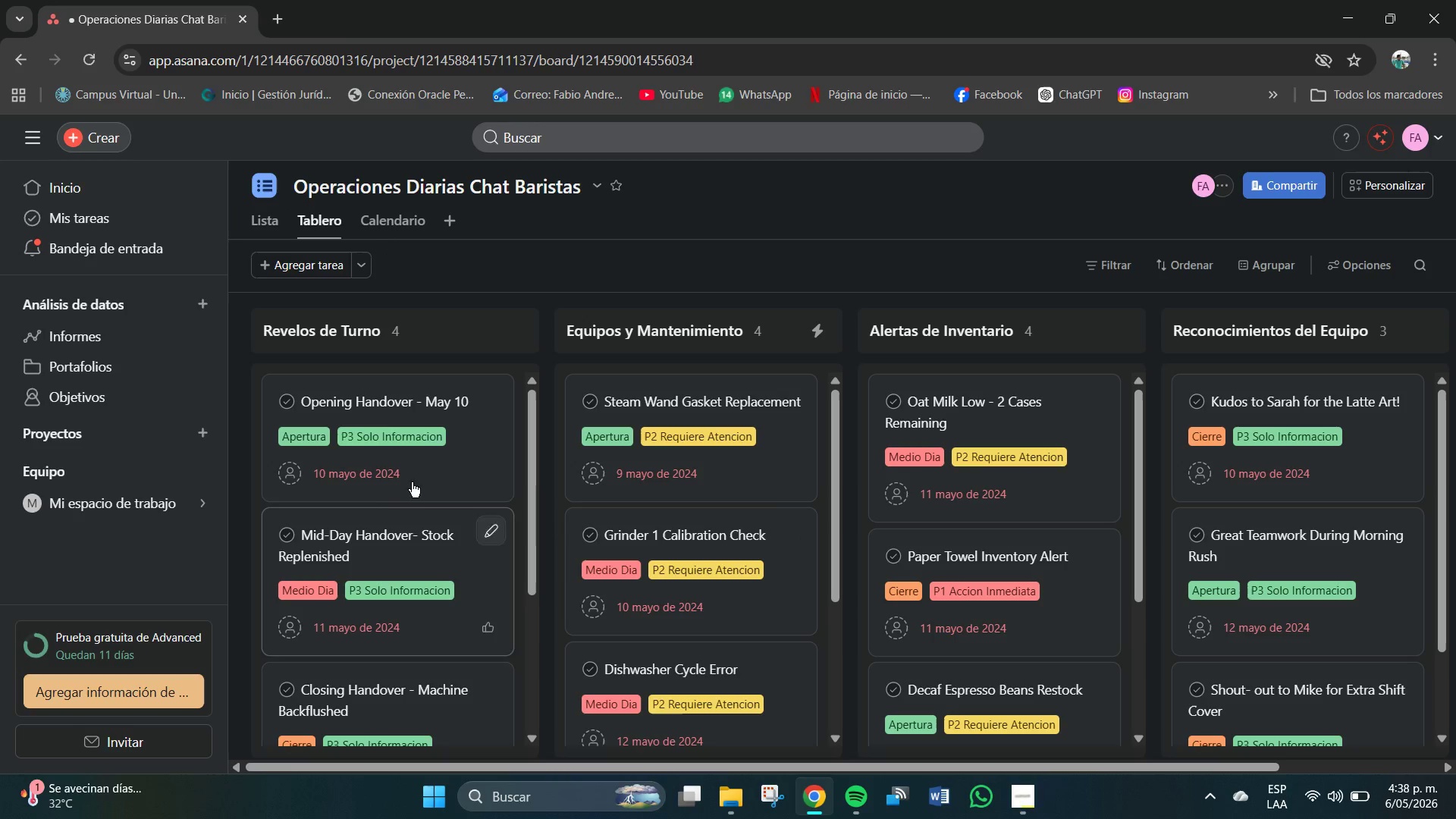 
scroll: coordinate [435, 489], scroll_direction: down, amount: 3.0
 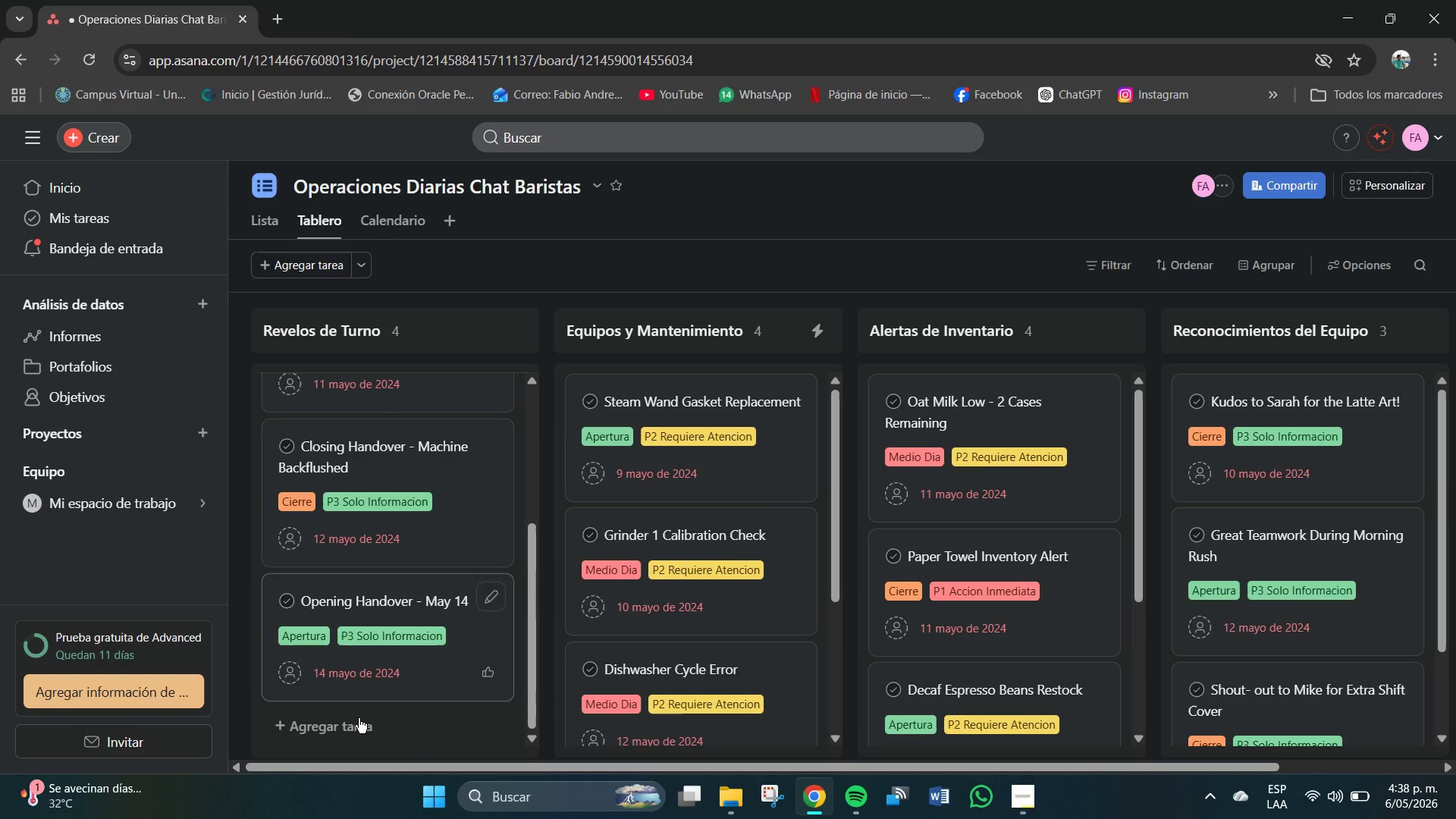 
mouse_move([396, 654])
 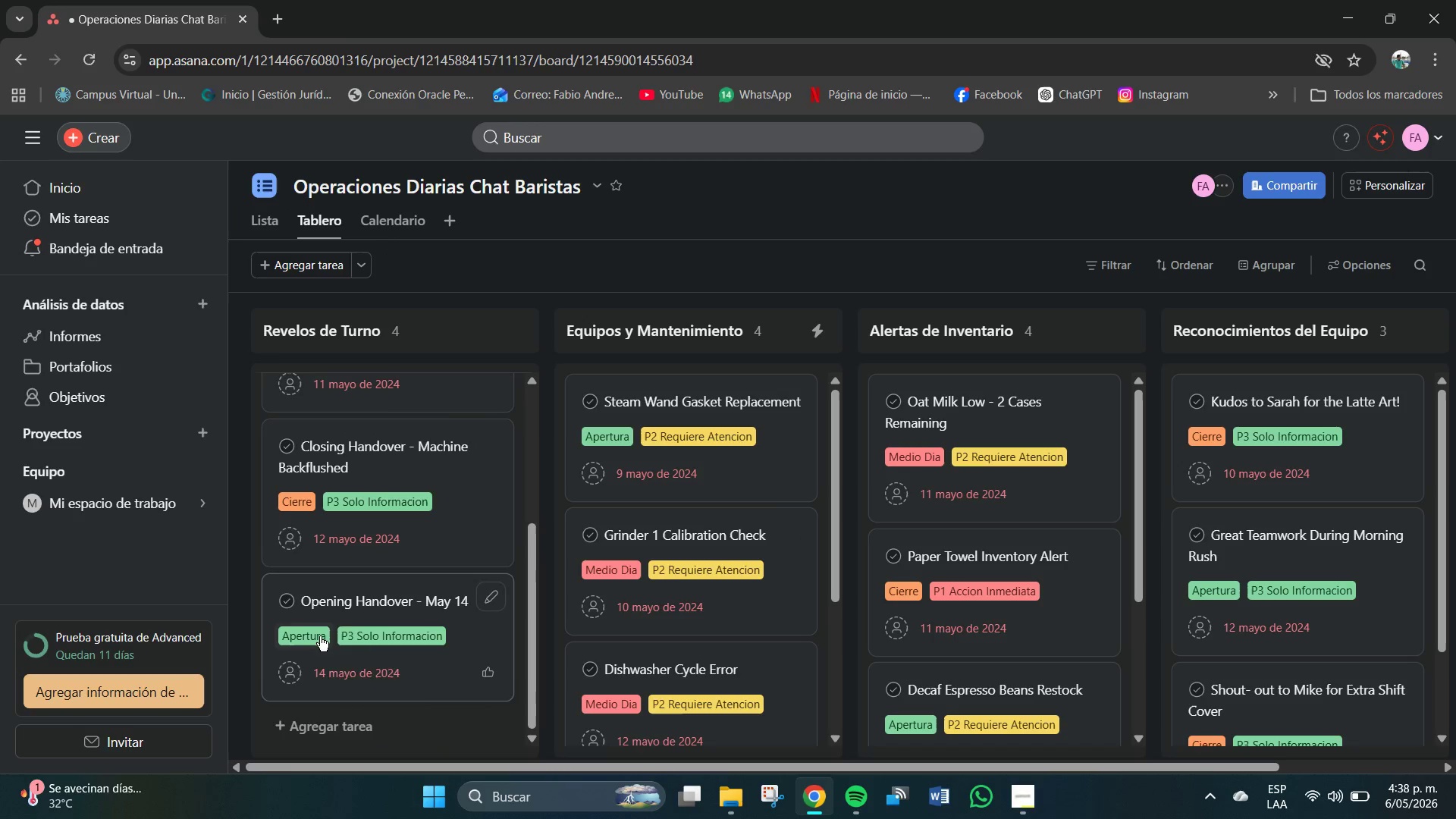 
scroll: coordinate [331, 632], scroll_direction: up, amount: 4.0
 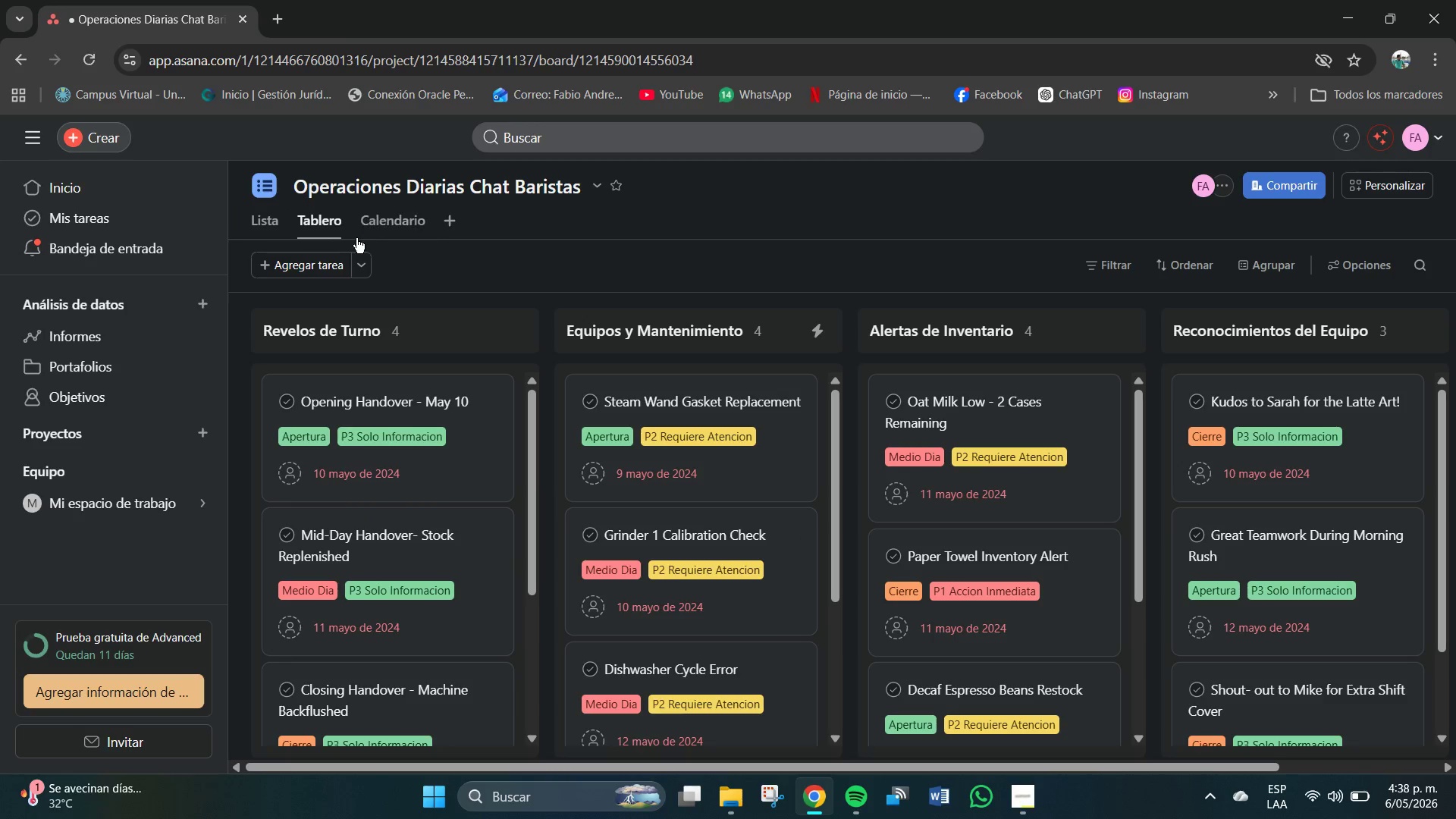 
left_click([358, 219])
 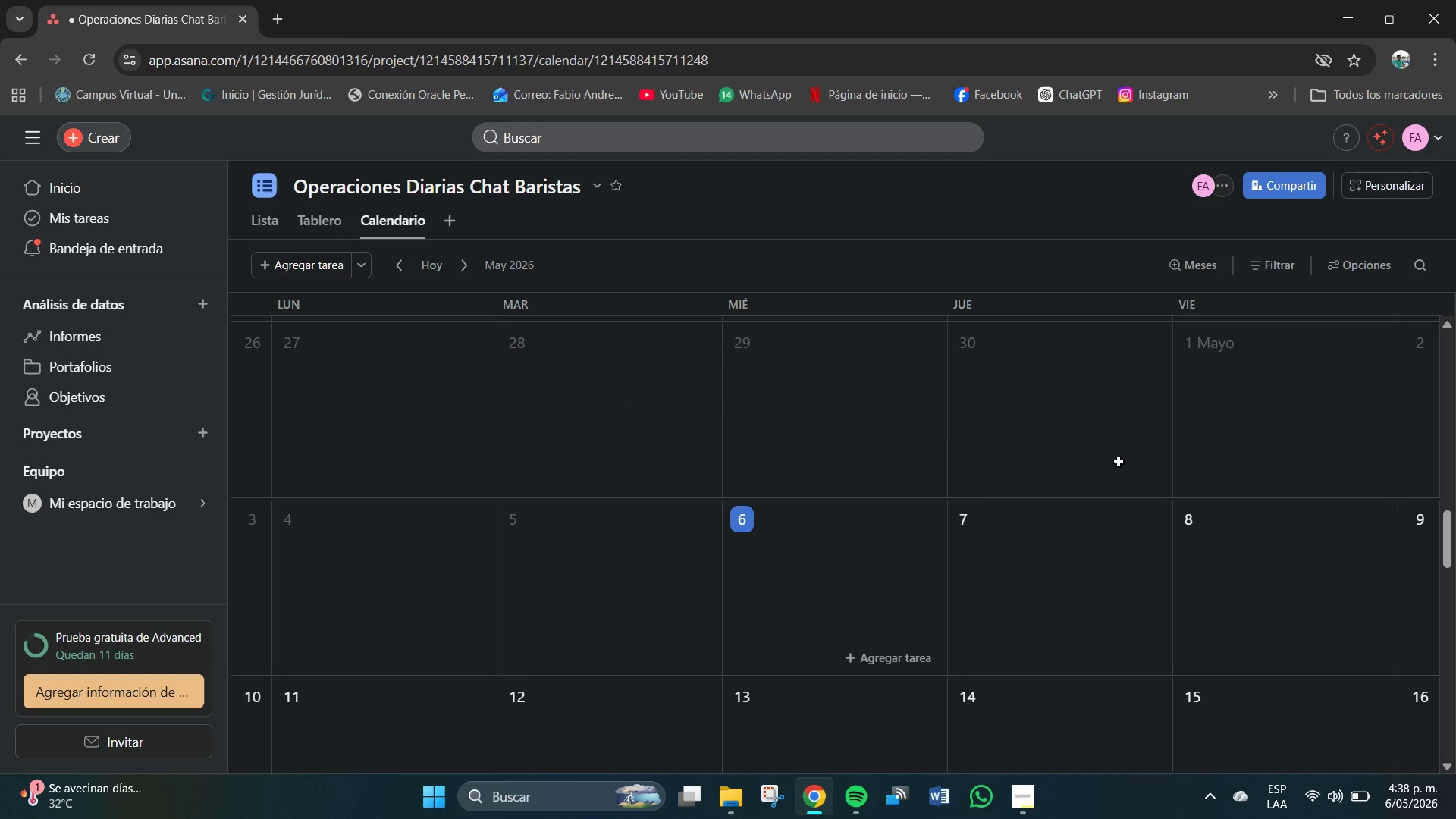 
scroll: coordinate [1148, 450], scroll_direction: up, amount: 1.0
 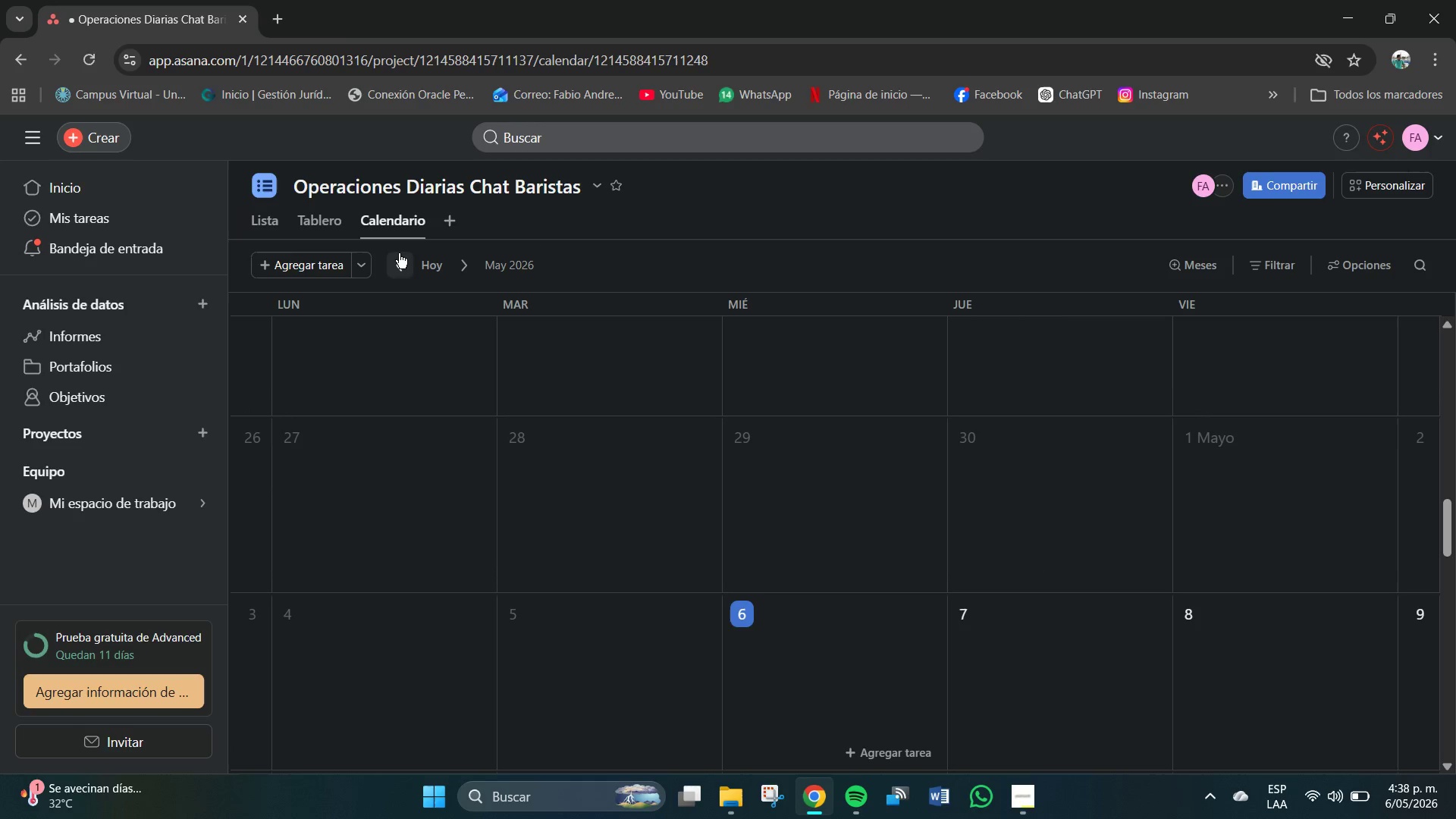 
double_click([397, 255])
 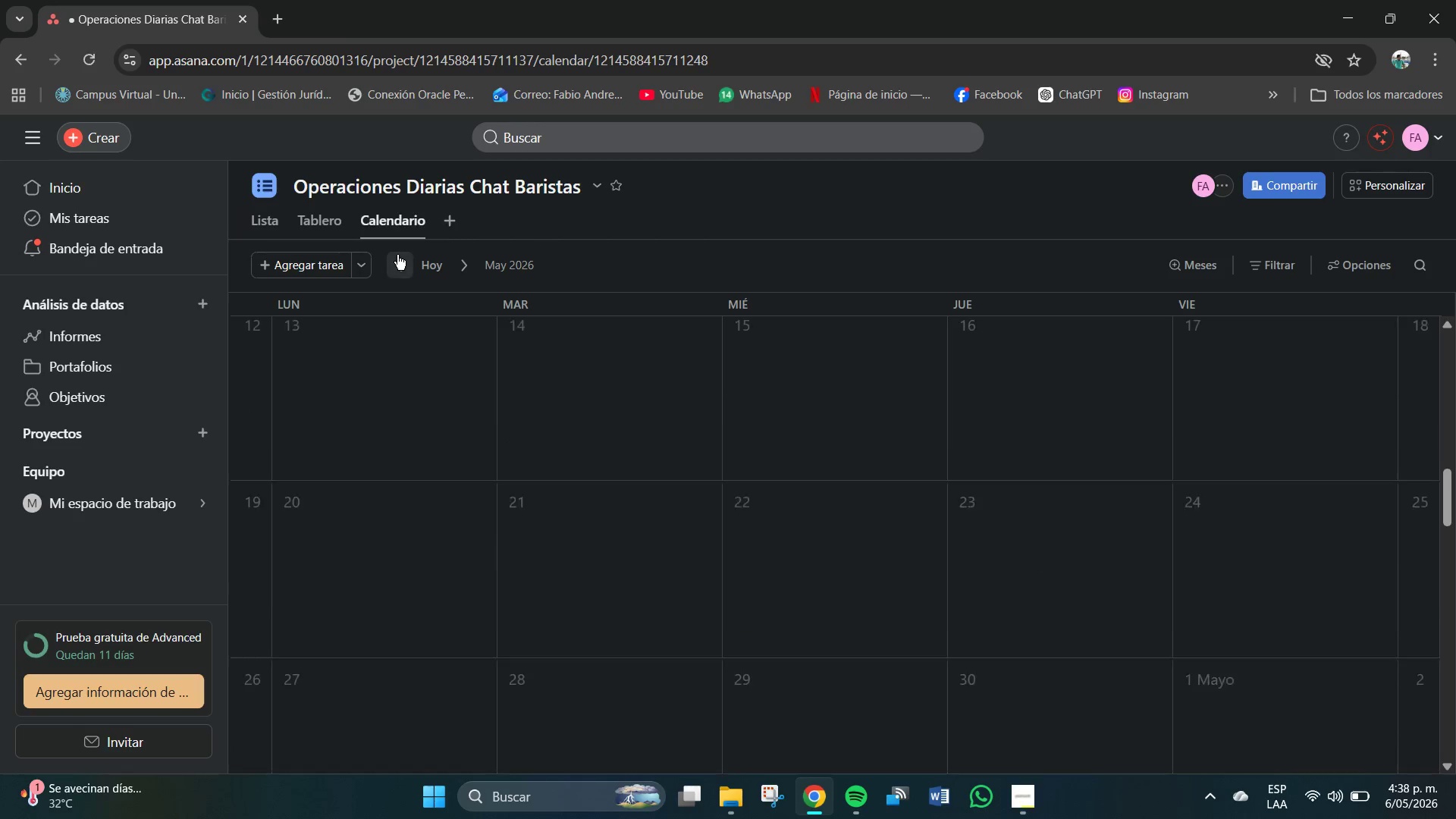 
triple_click([397, 255])
 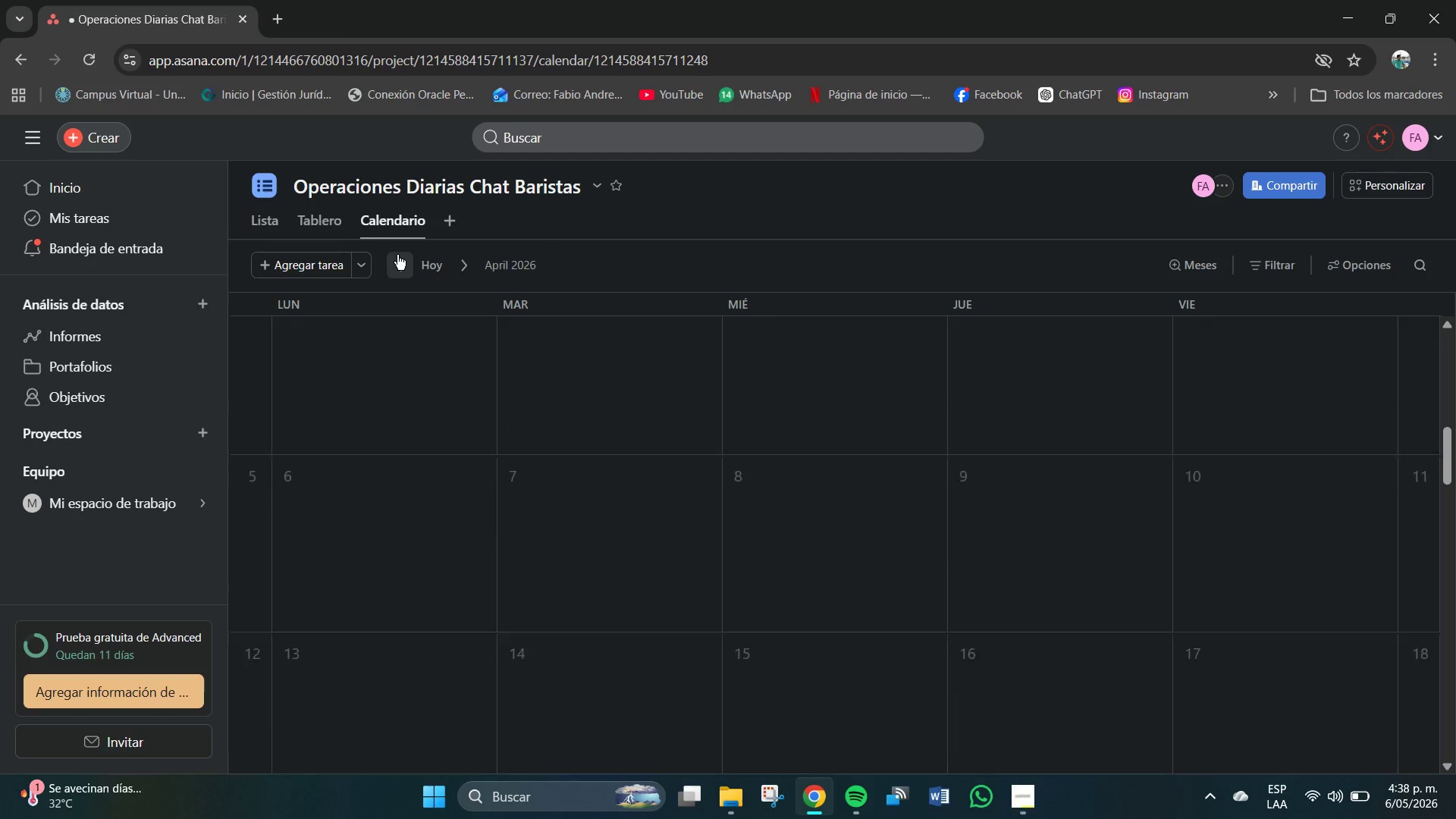 
triple_click([397, 255])
 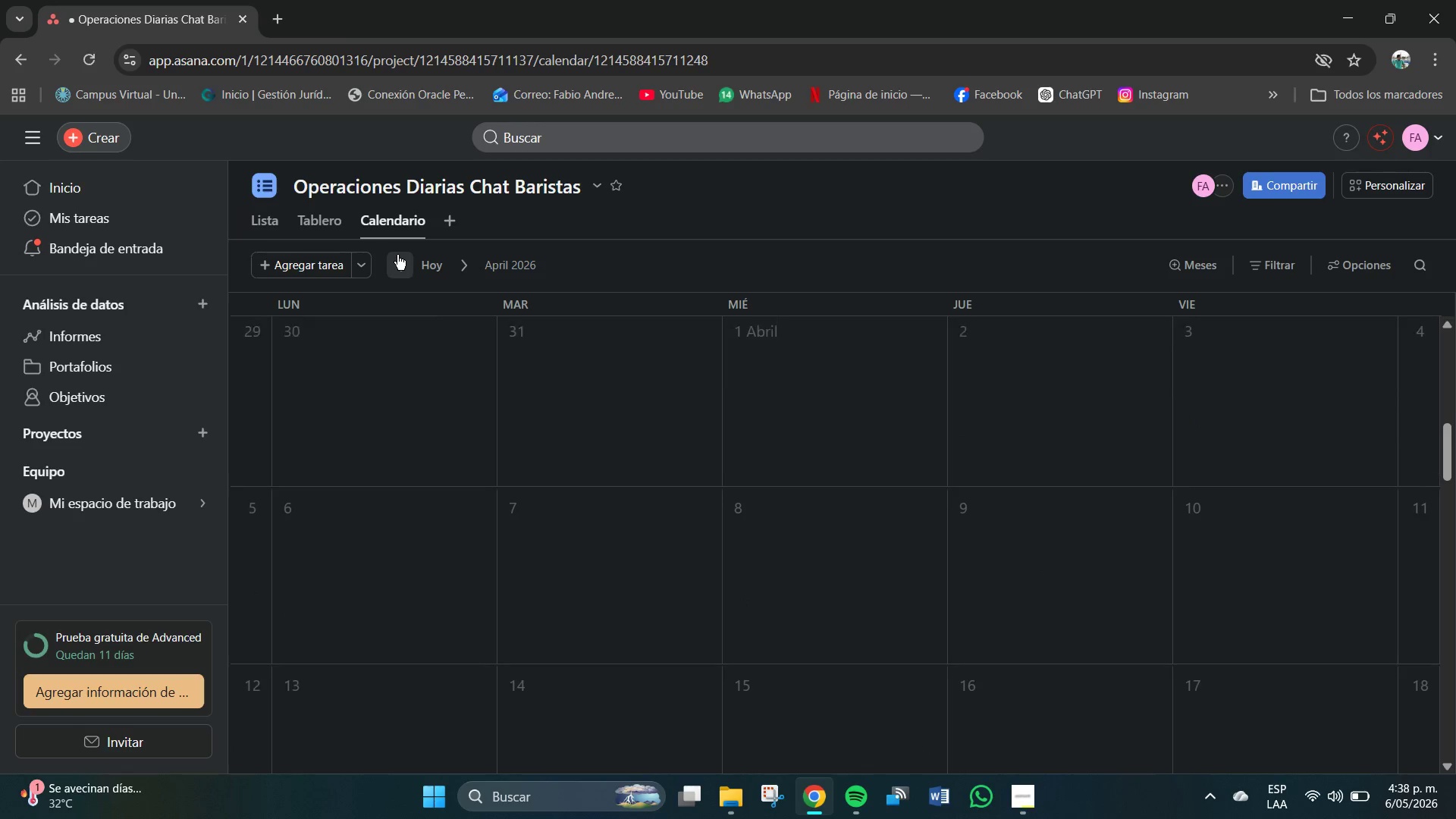 
triple_click([397, 255])
 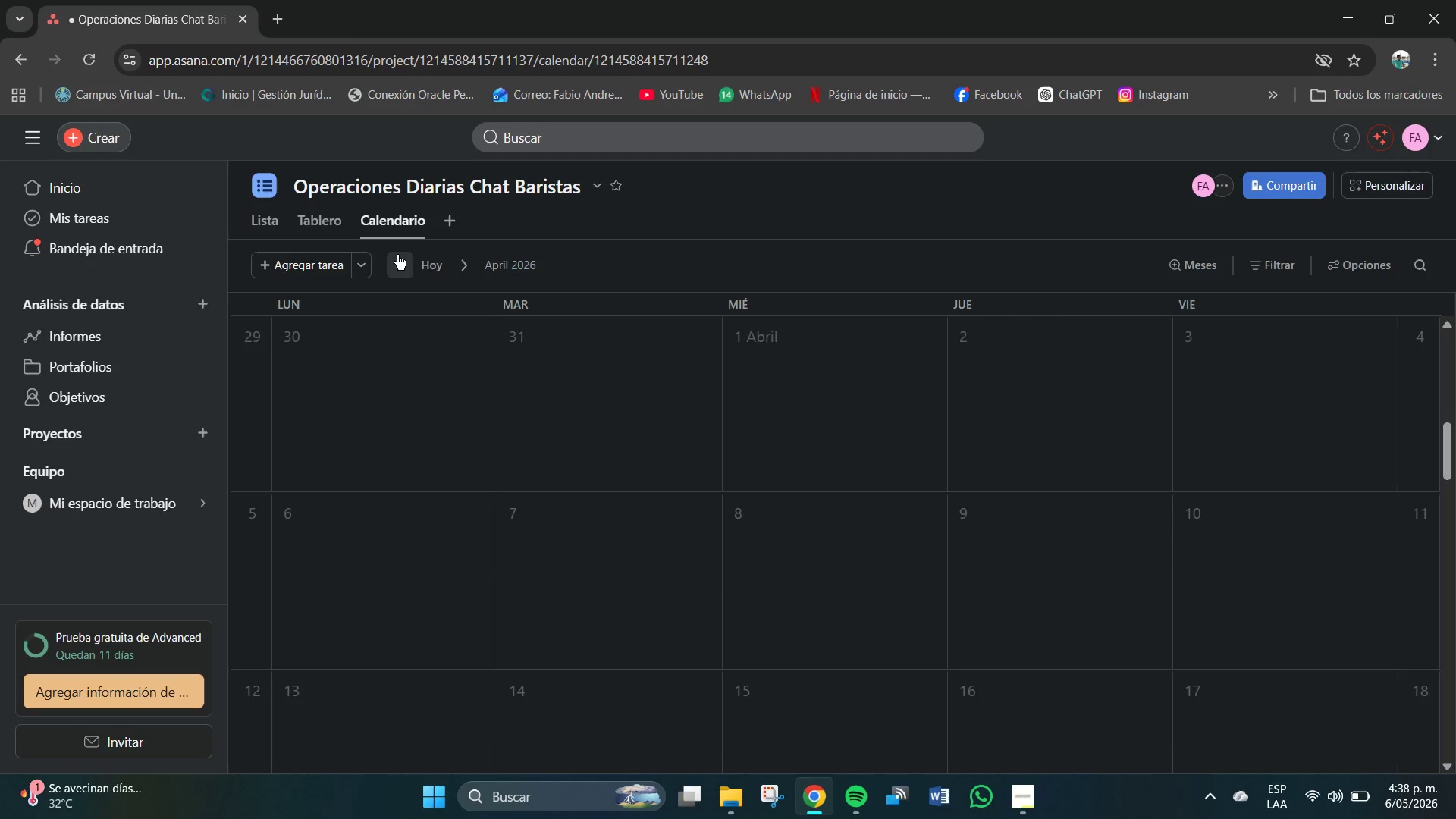 
triple_click([397, 255])
 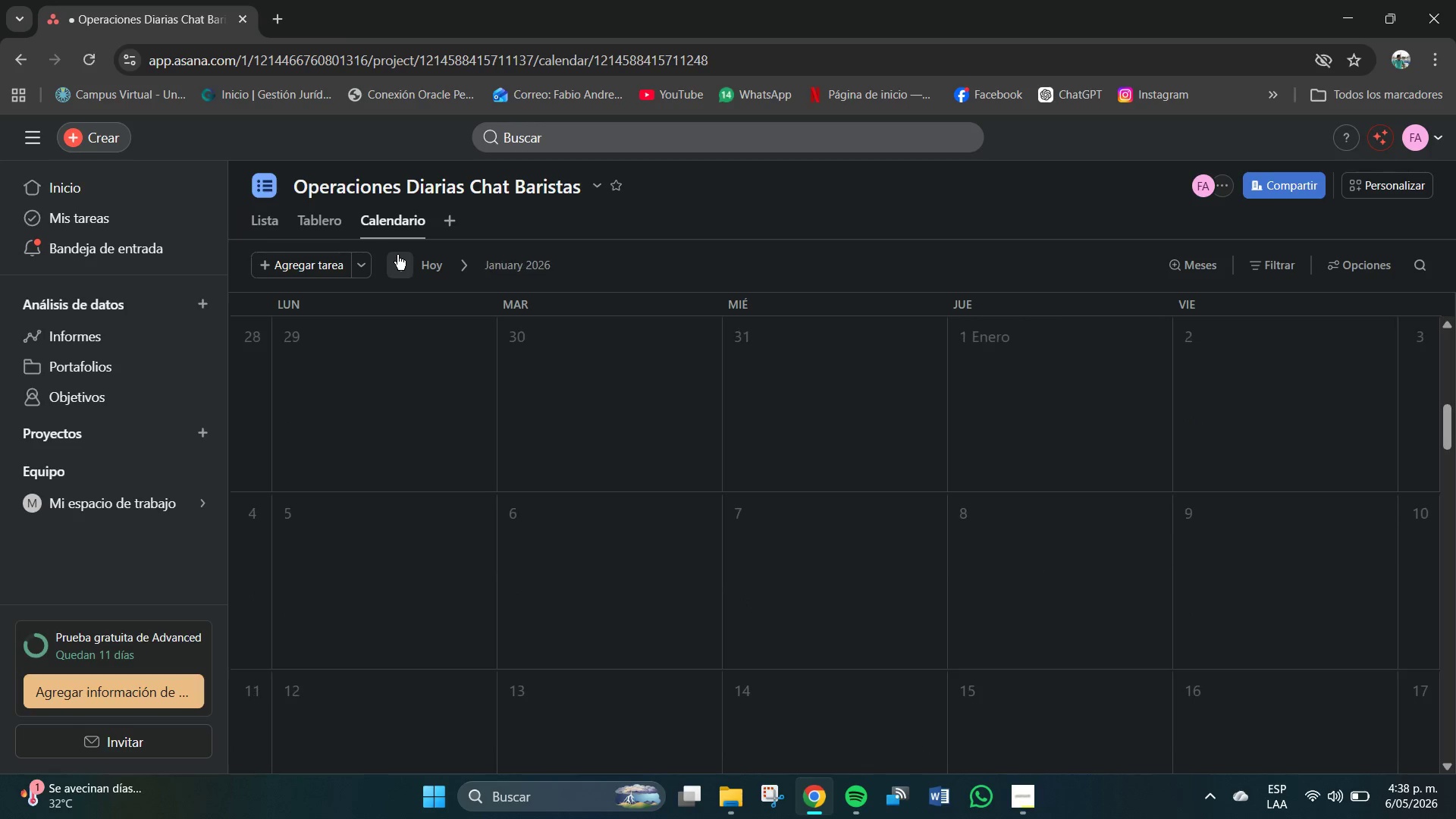 
triple_click([397, 255])
 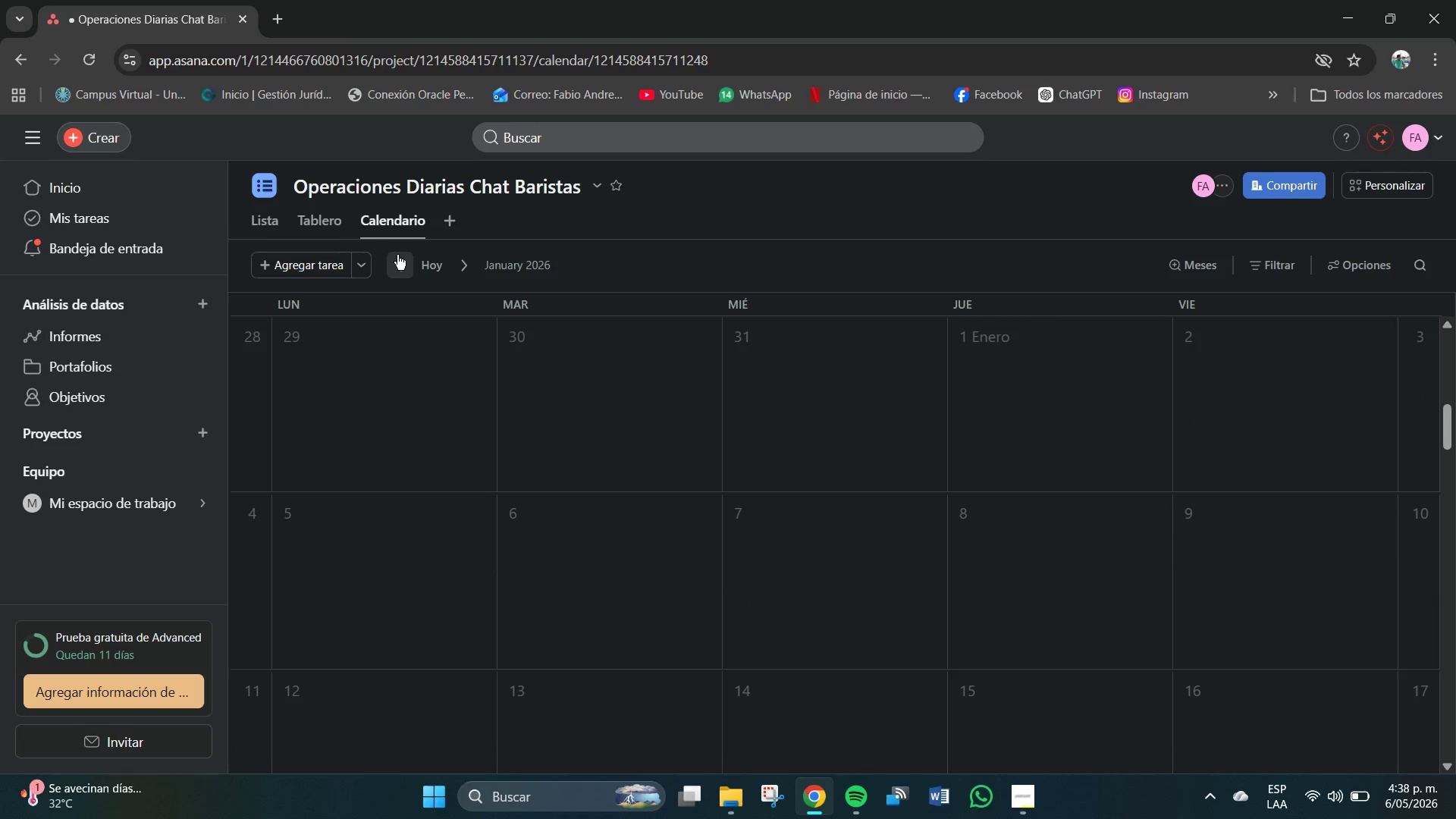 
triple_click([397, 255])
 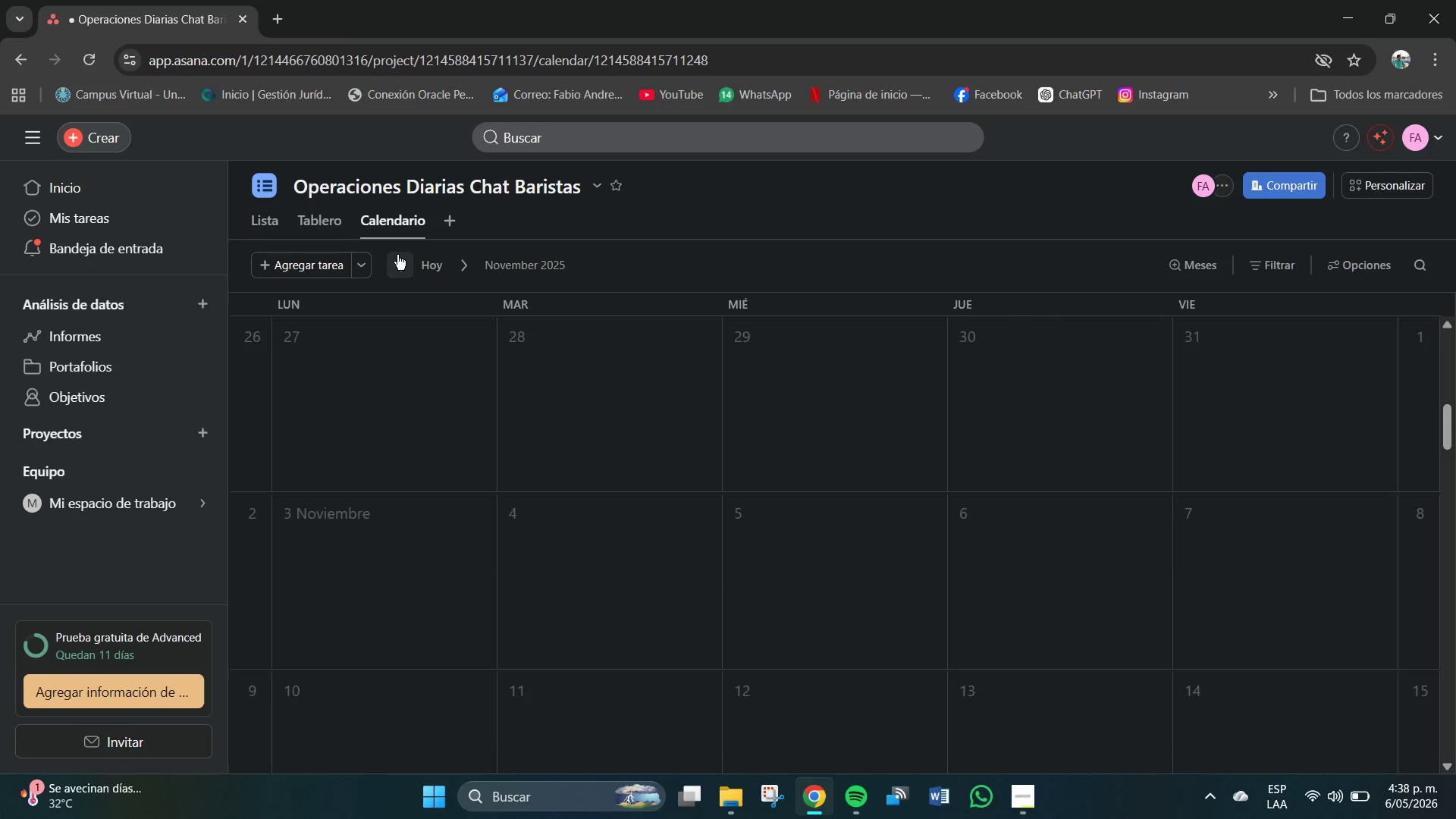 
triple_click([397, 255])
 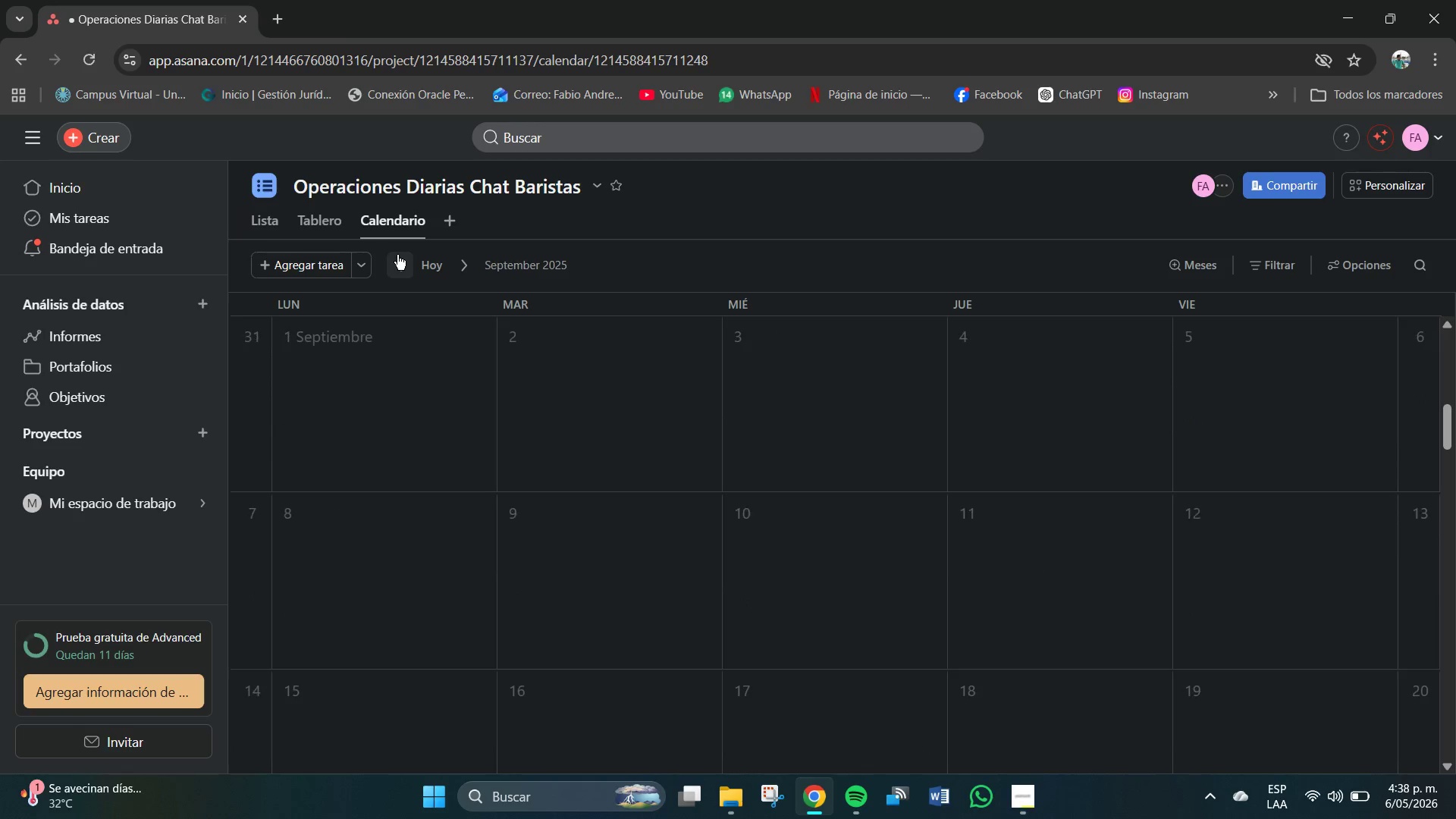 
triple_click([397, 255])
 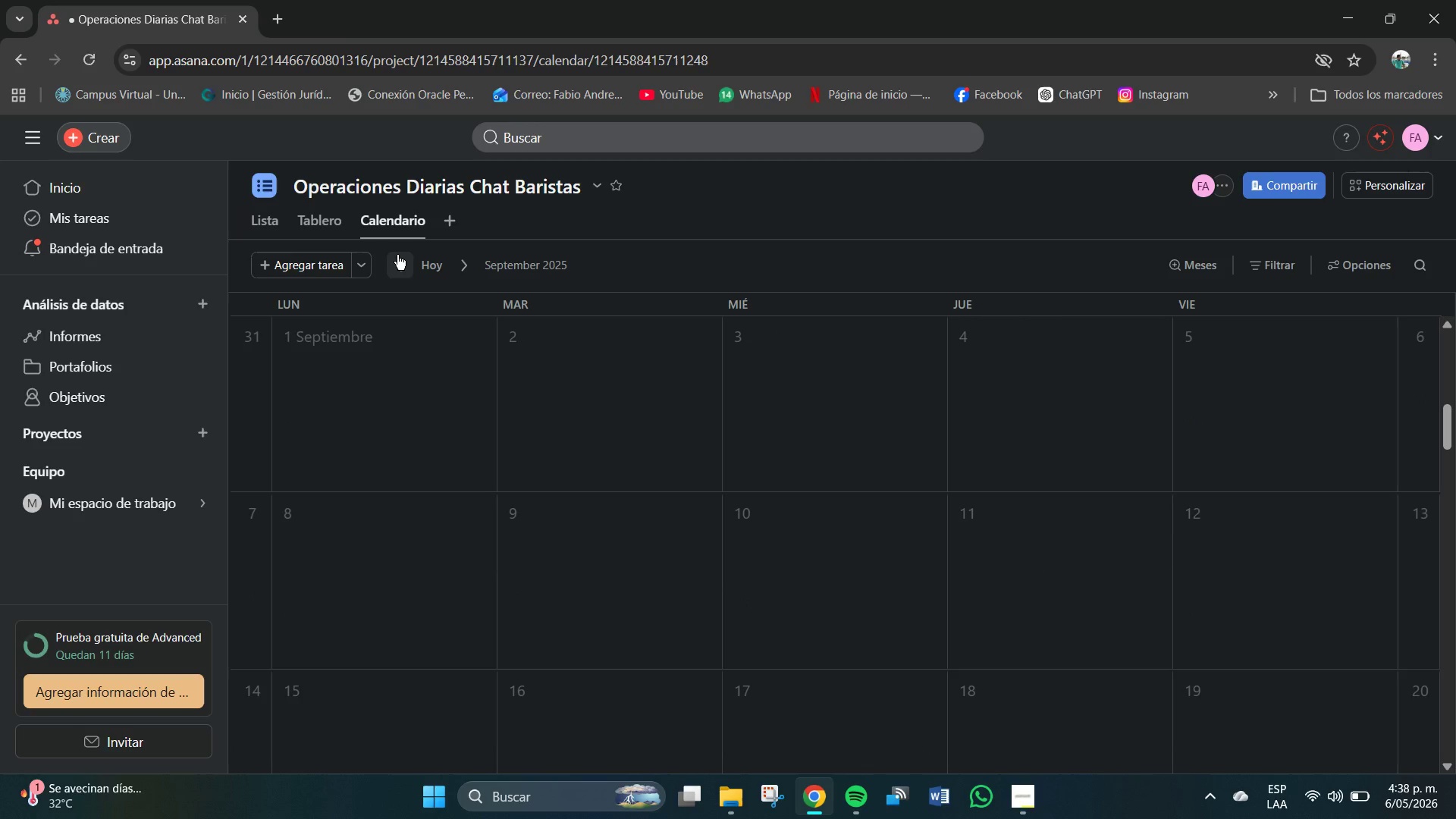 
triple_click([397, 255])
 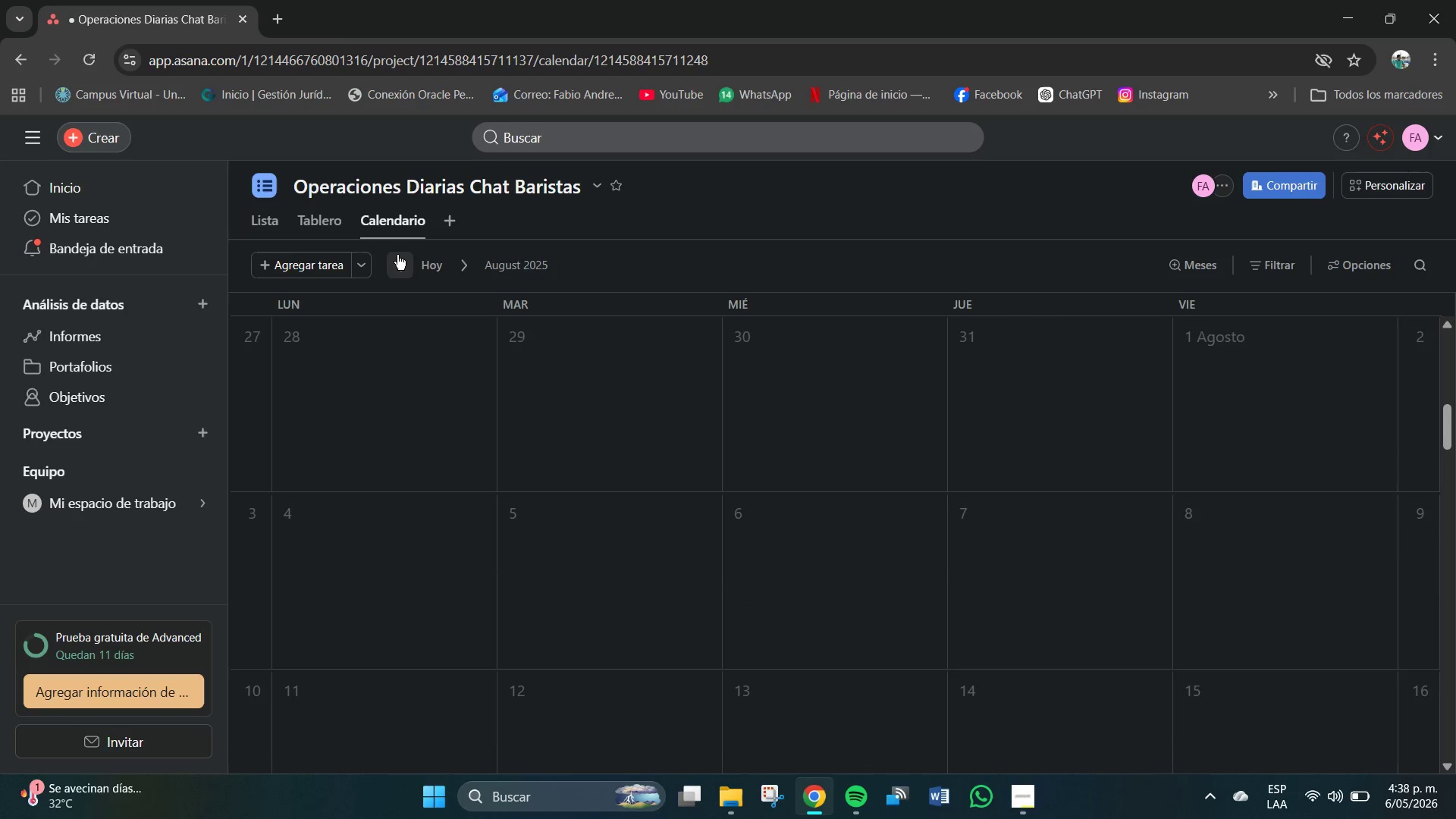 
triple_click([397, 255])
 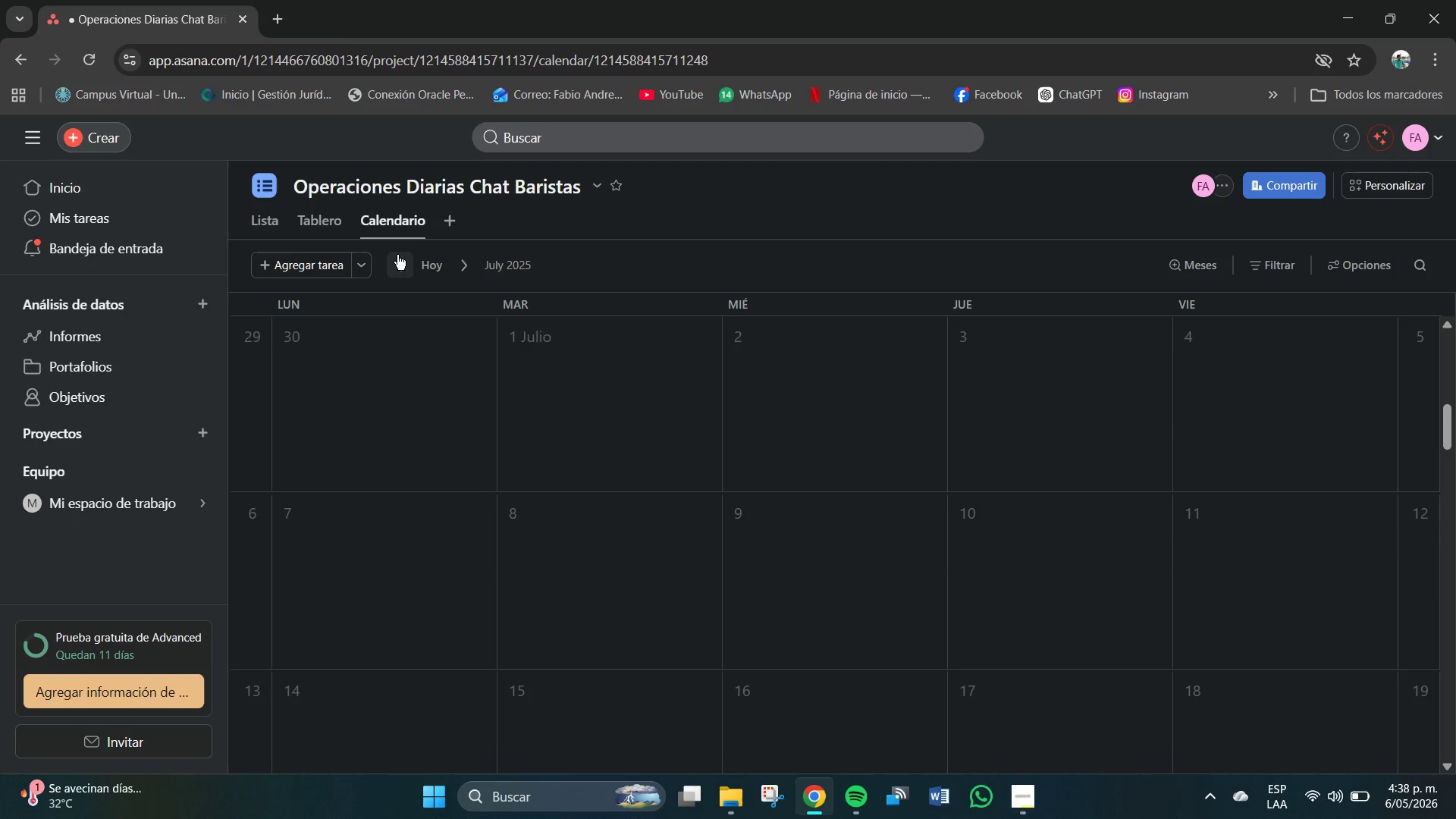 
triple_click([397, 255])
 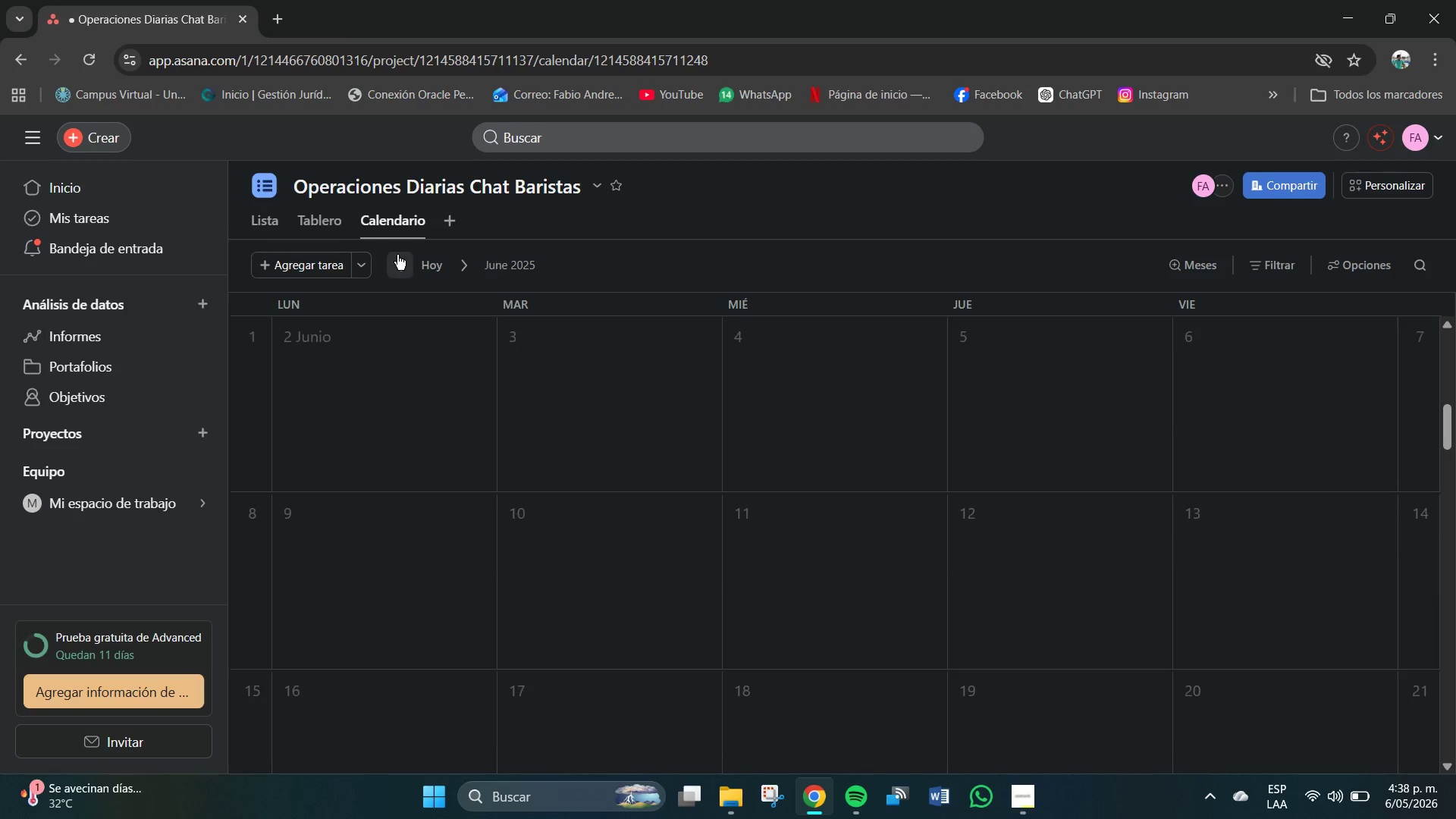 
triple_click([397, 255])
 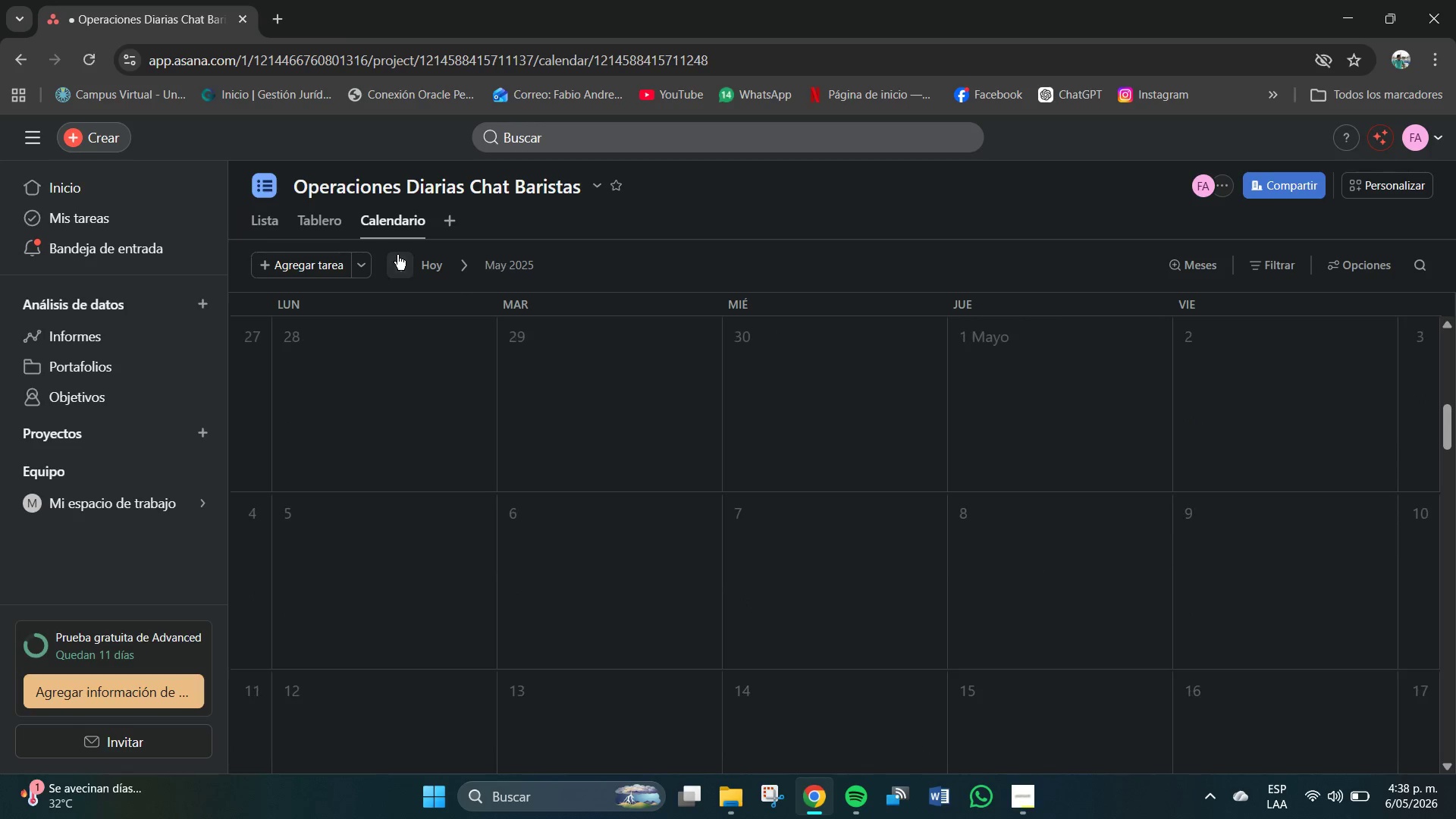 
triple_click([397, 255])
 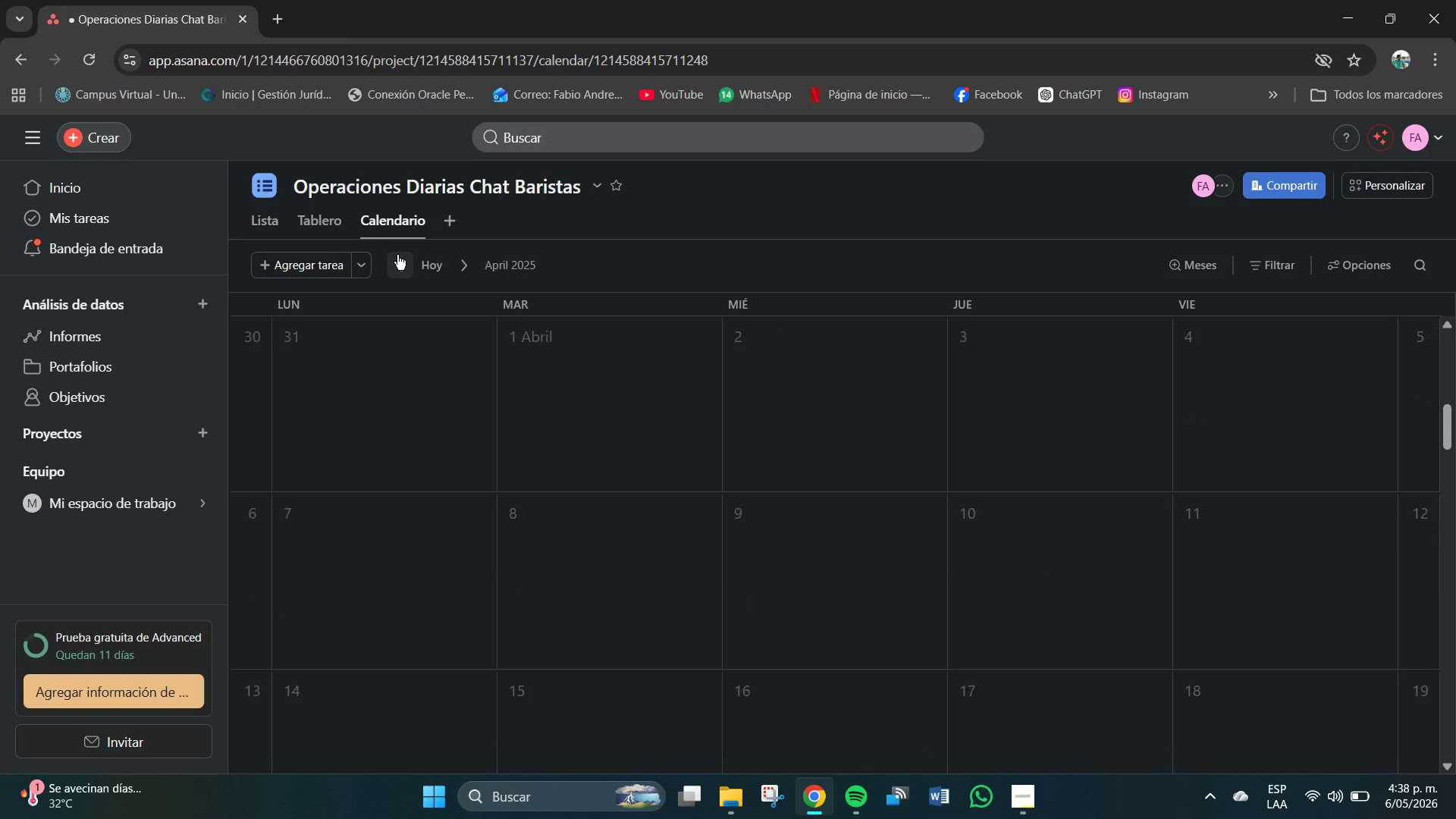 
triple_click([397, 255])
 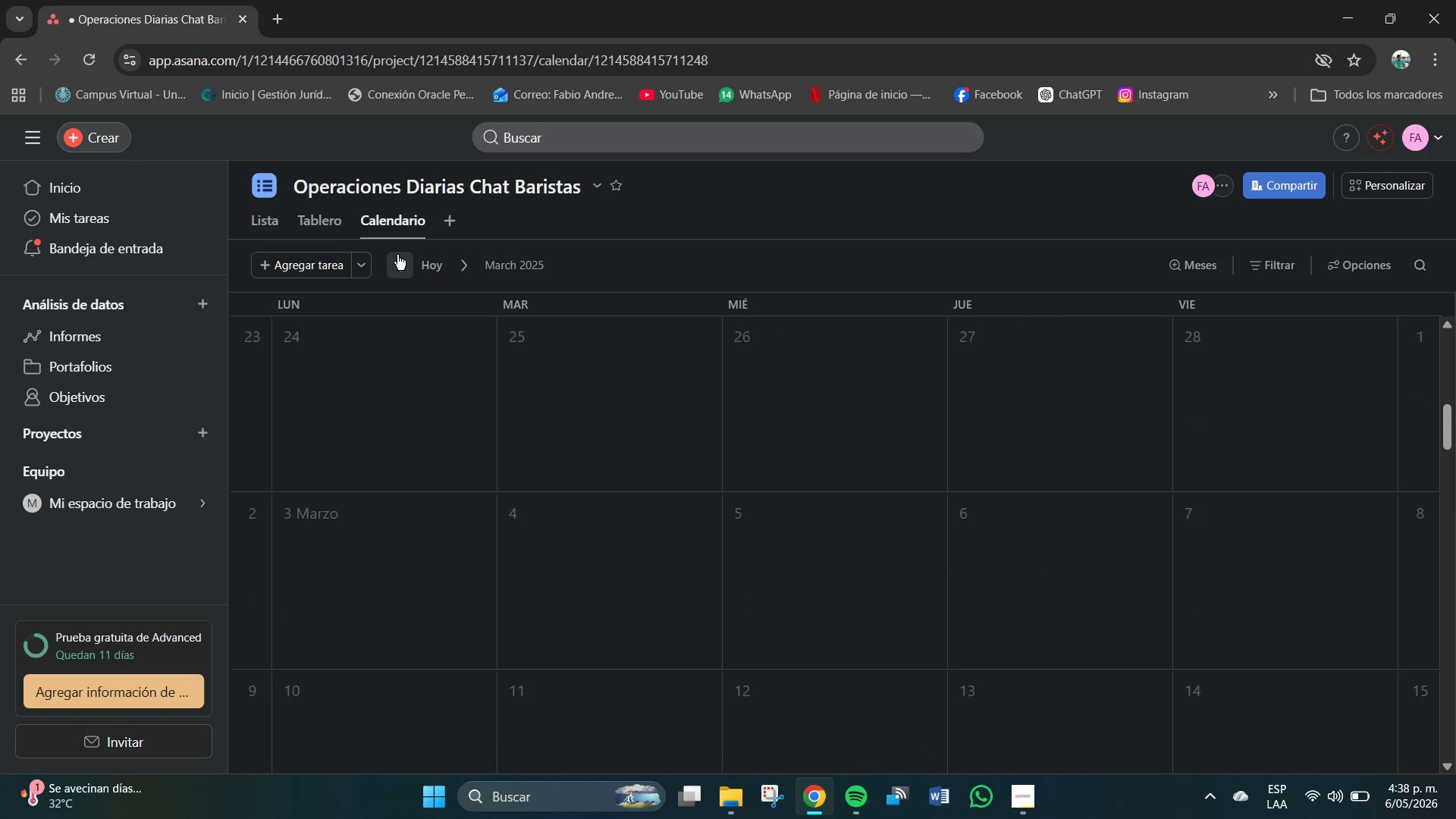 
triple_click([397, 255])
 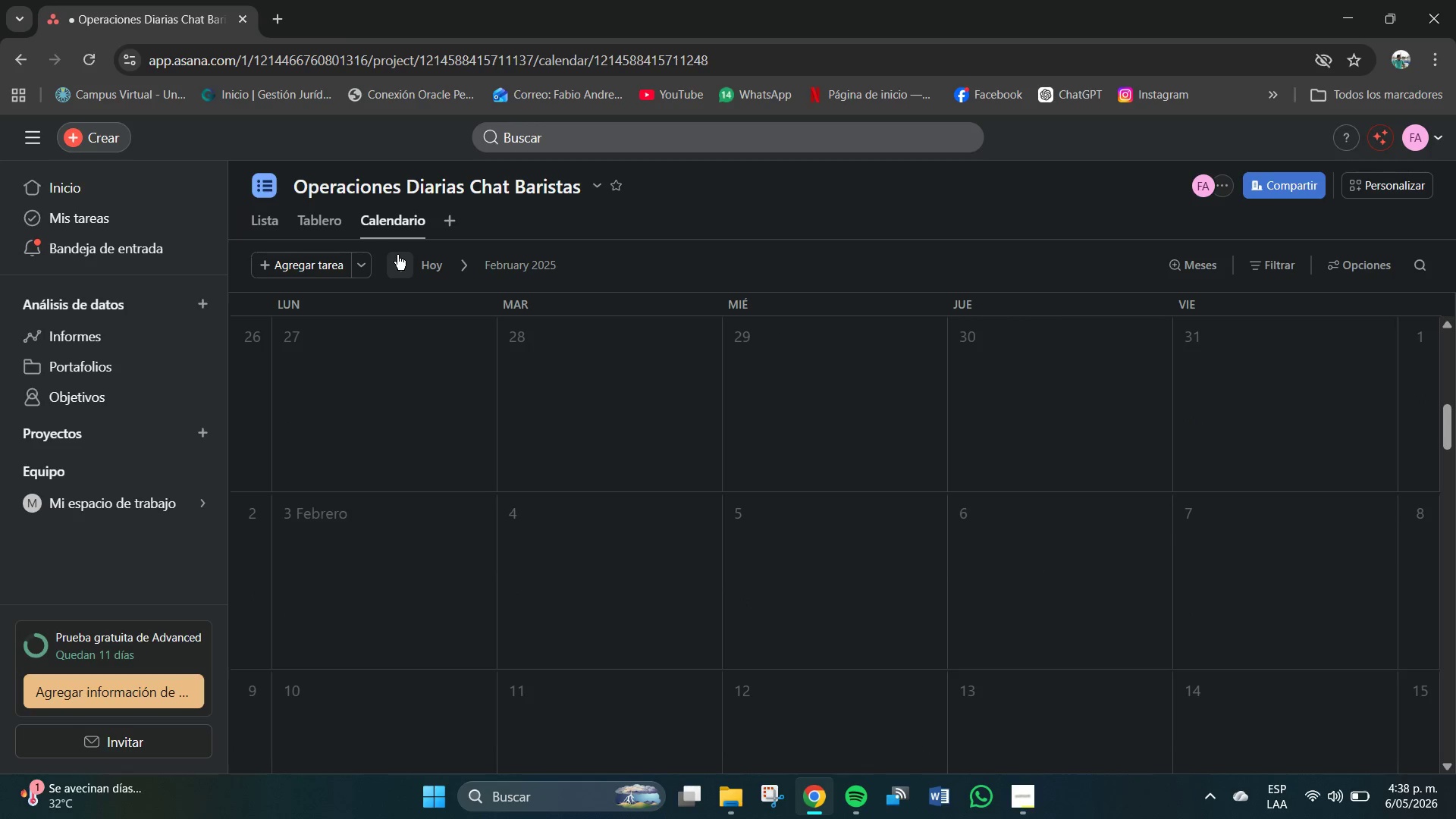 
triple_click([397, 255])
 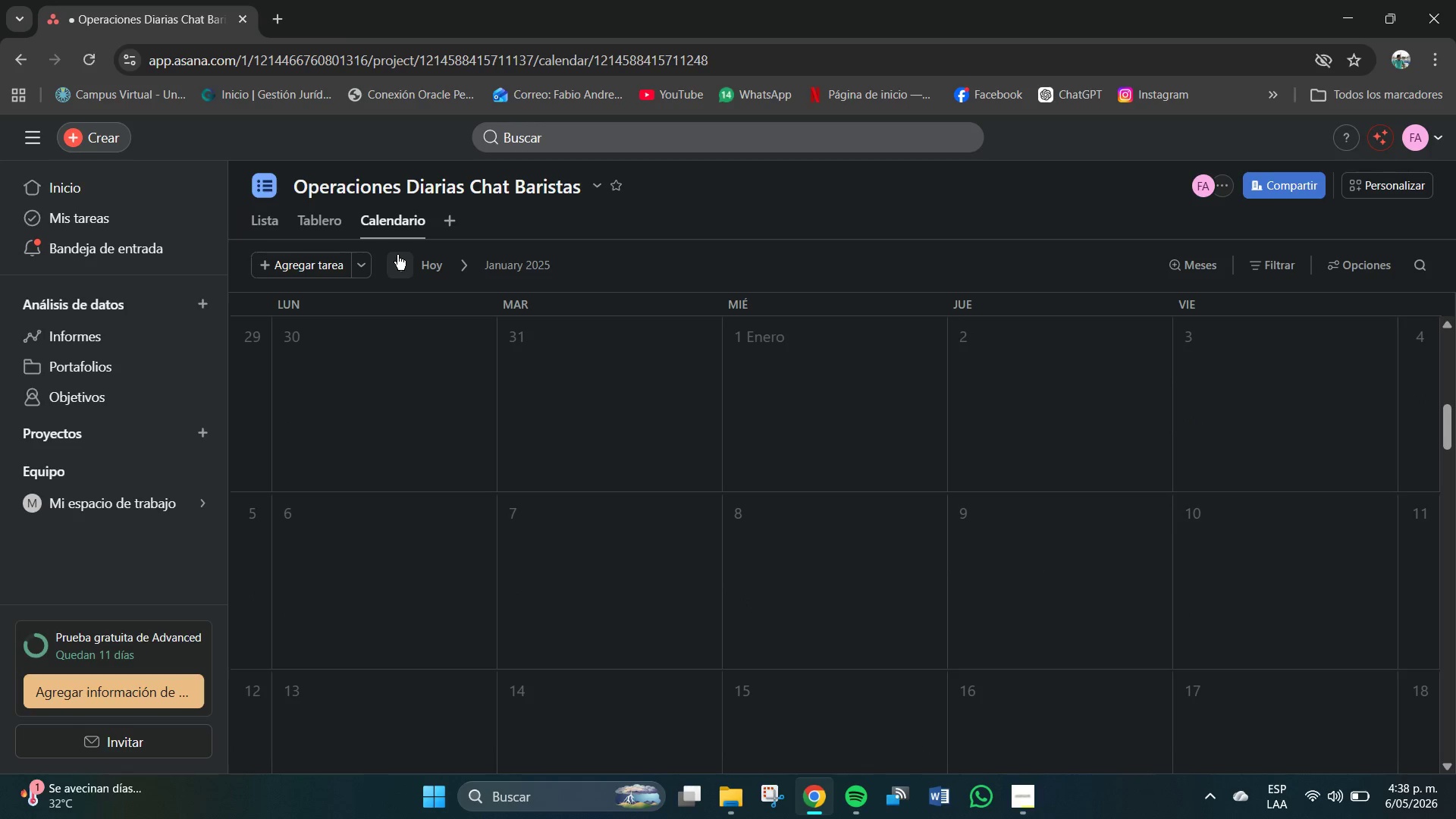 
triple_click([397, 255])
 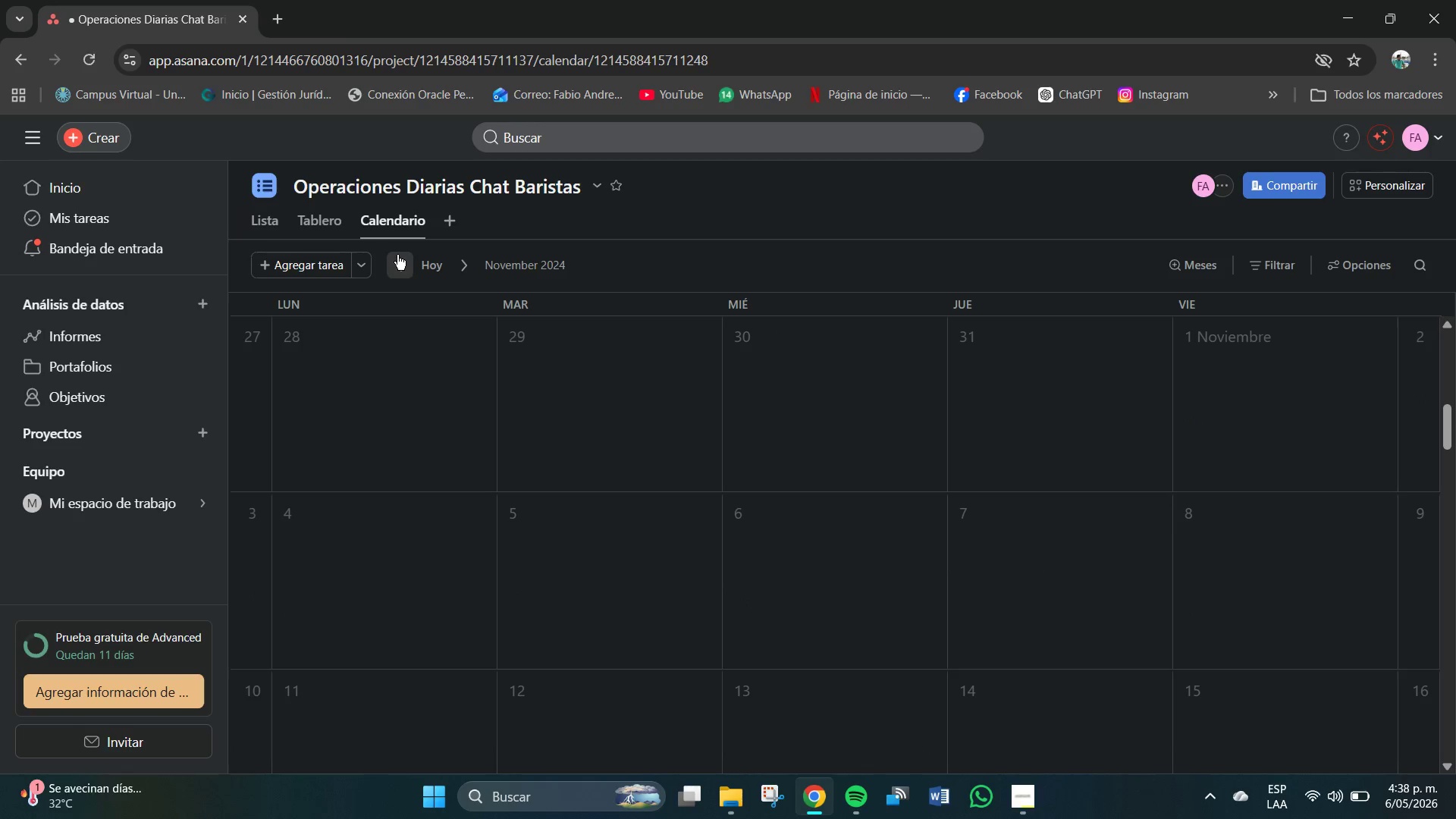 
triple_click([397, 255])
 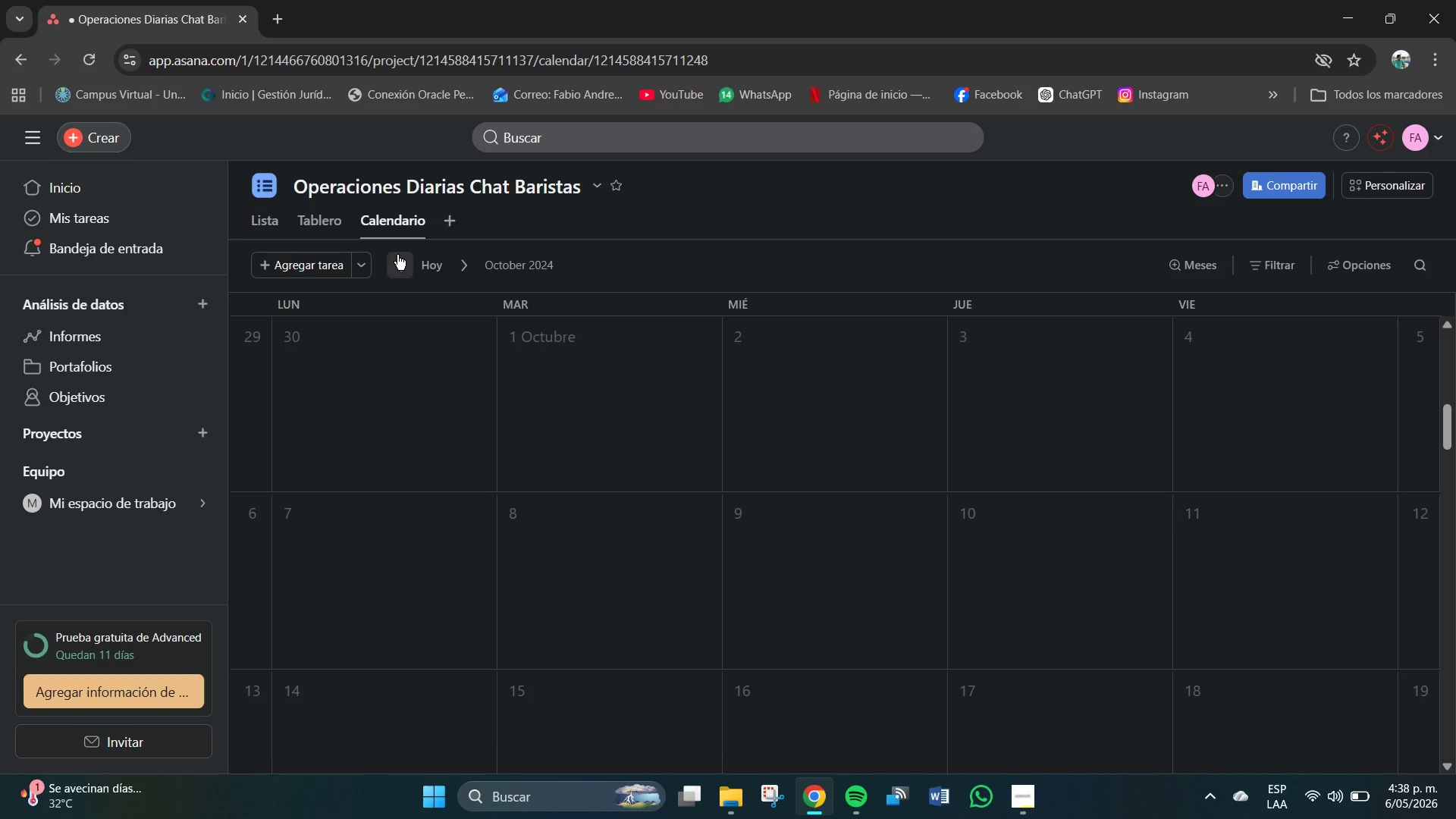 
double_click([397, 255])
 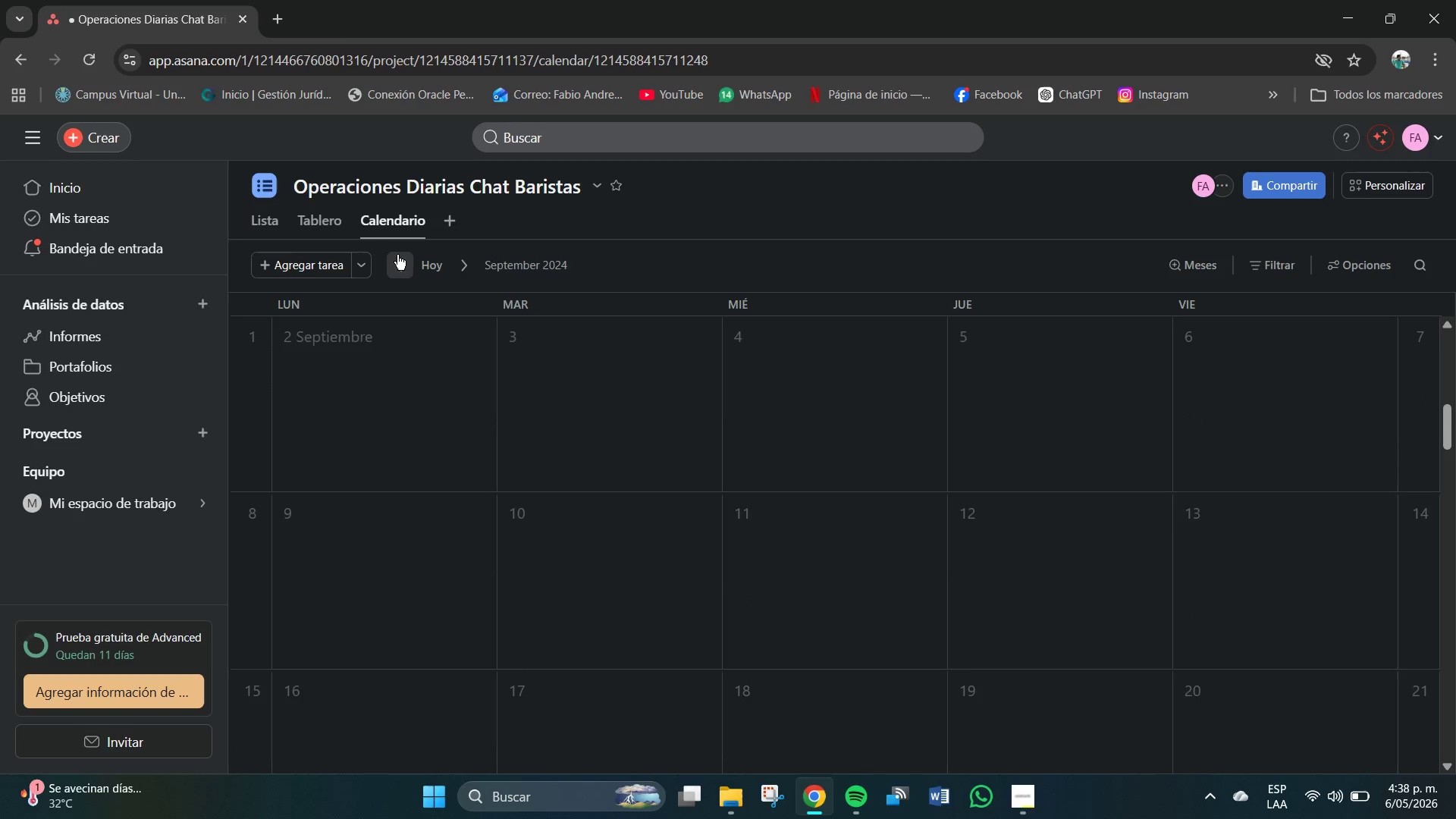 
triple_click([397, 255])
 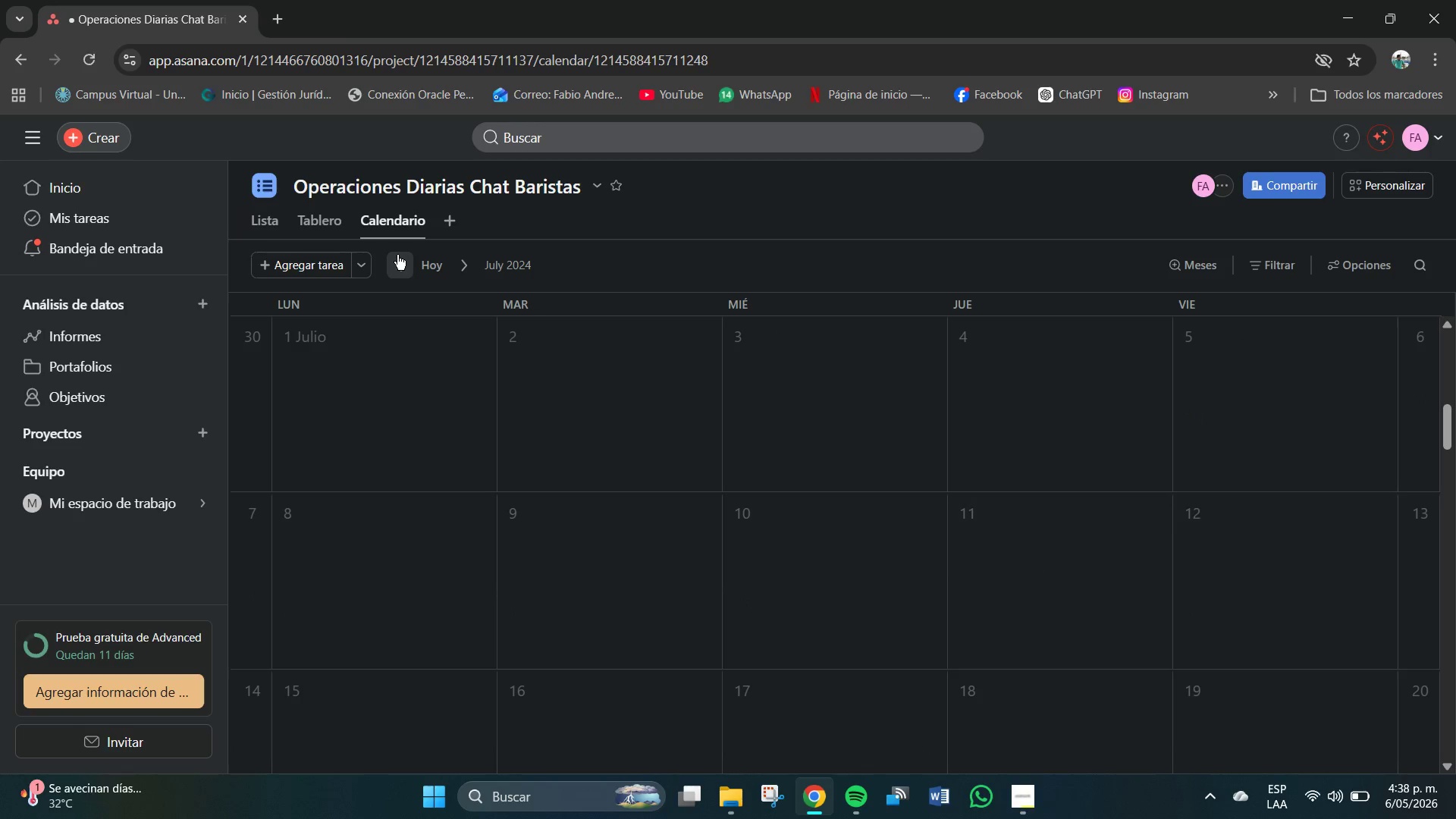 
double_click([397, 255])
 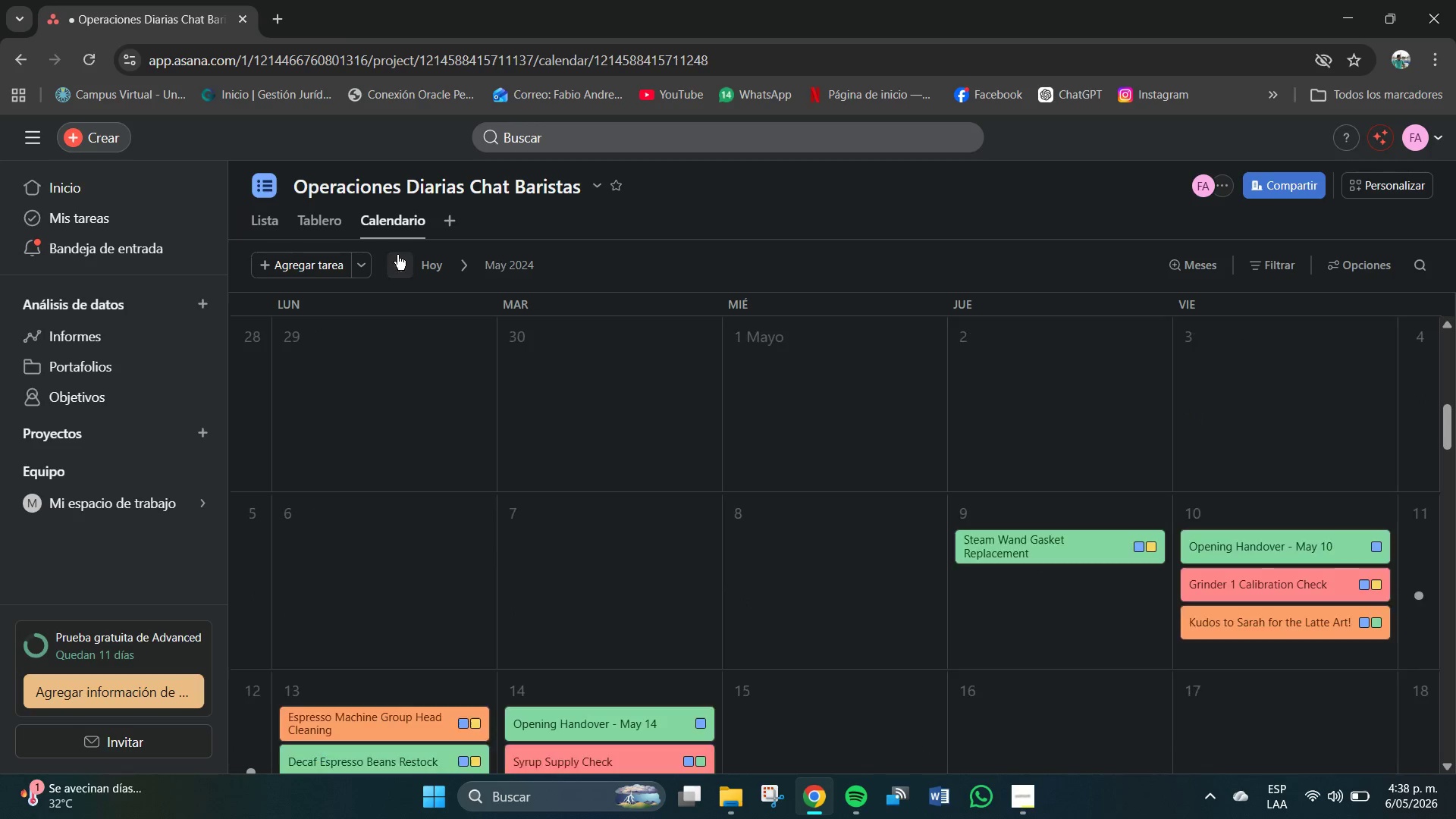 
left_click([397, 255])
 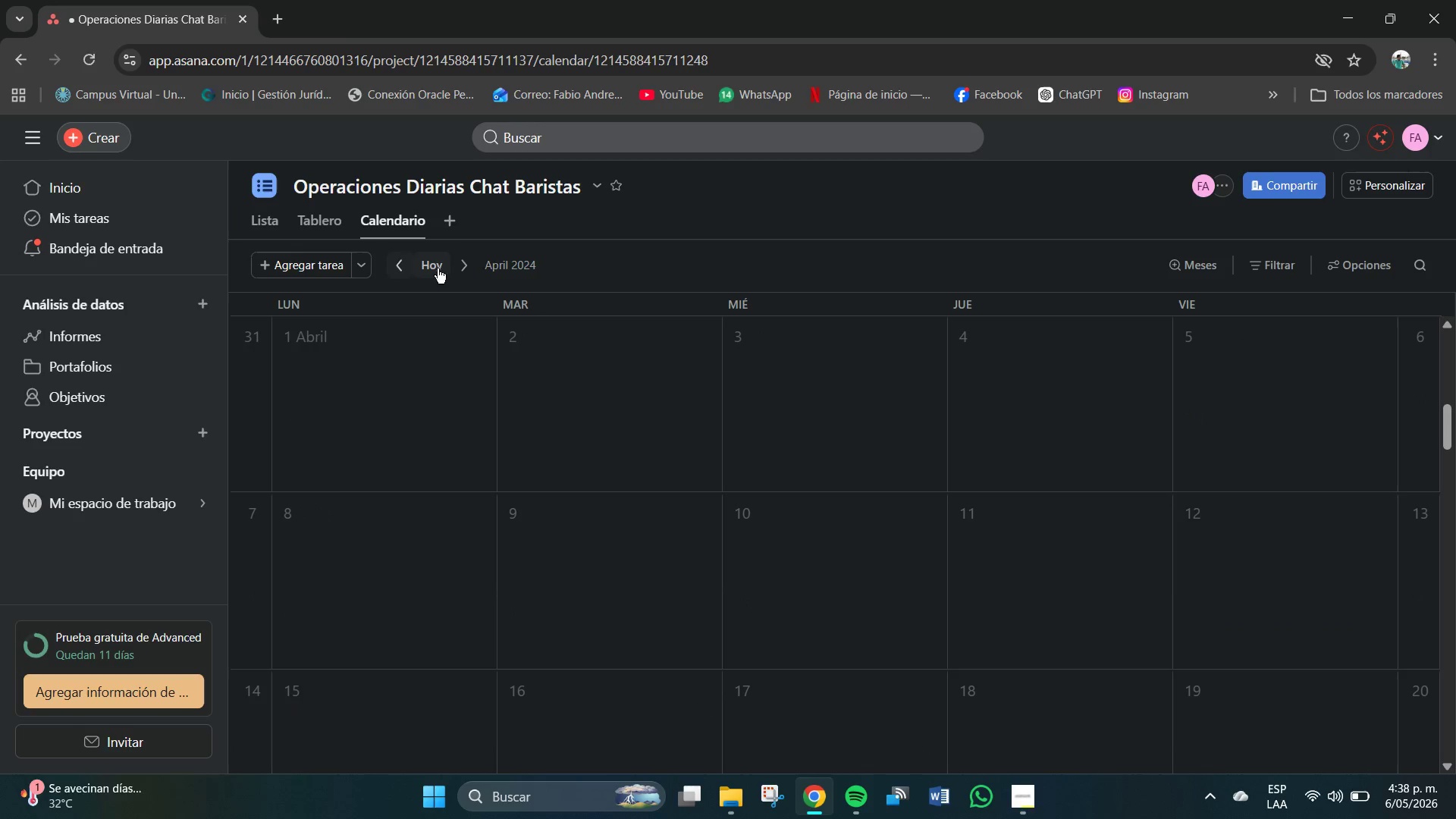 
left_click([465, 270])
 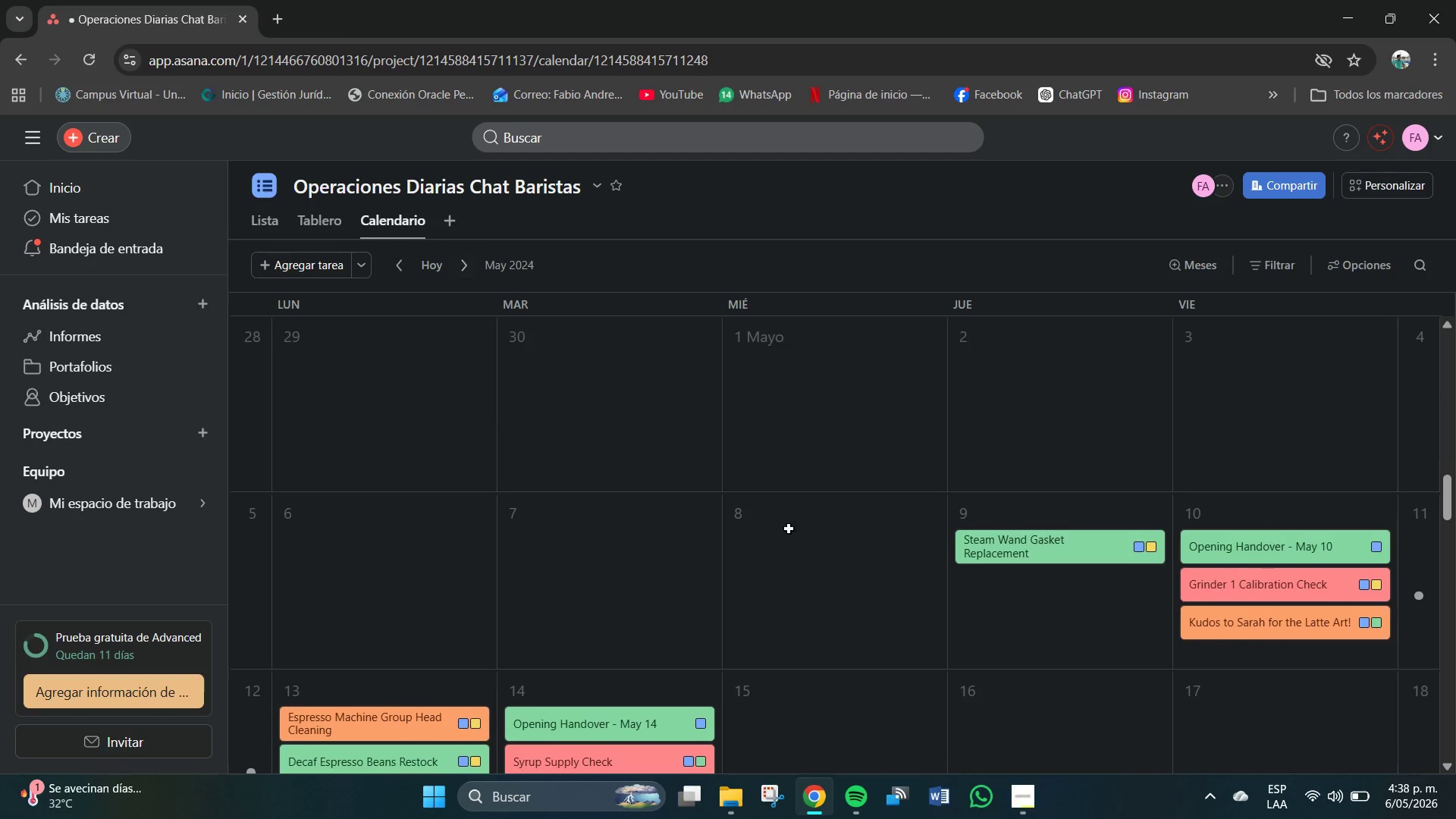 
scroll: coordinate [1007, 644], scroll_direction: down, amount: 1.0
 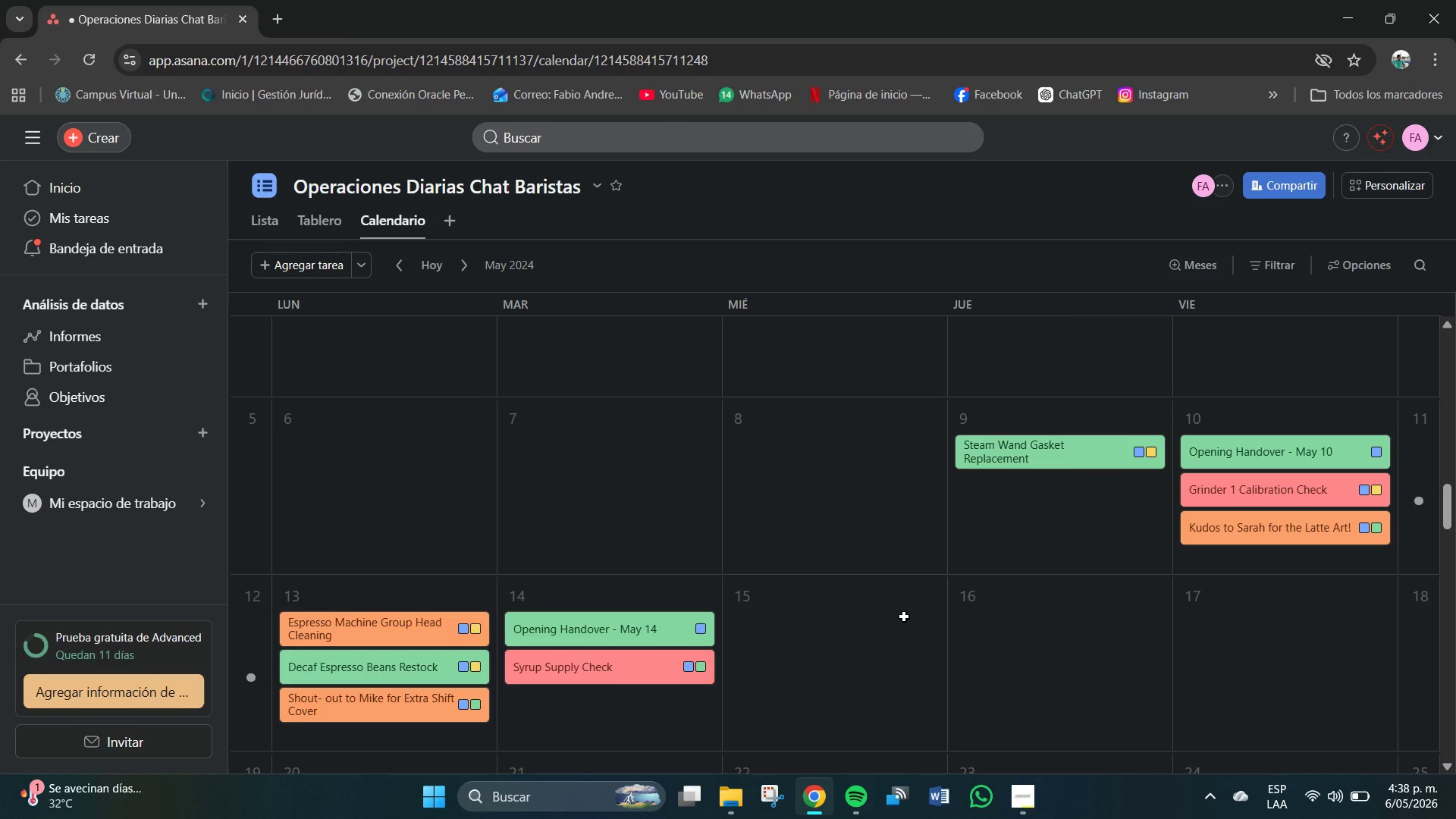 
wait(12.89)
 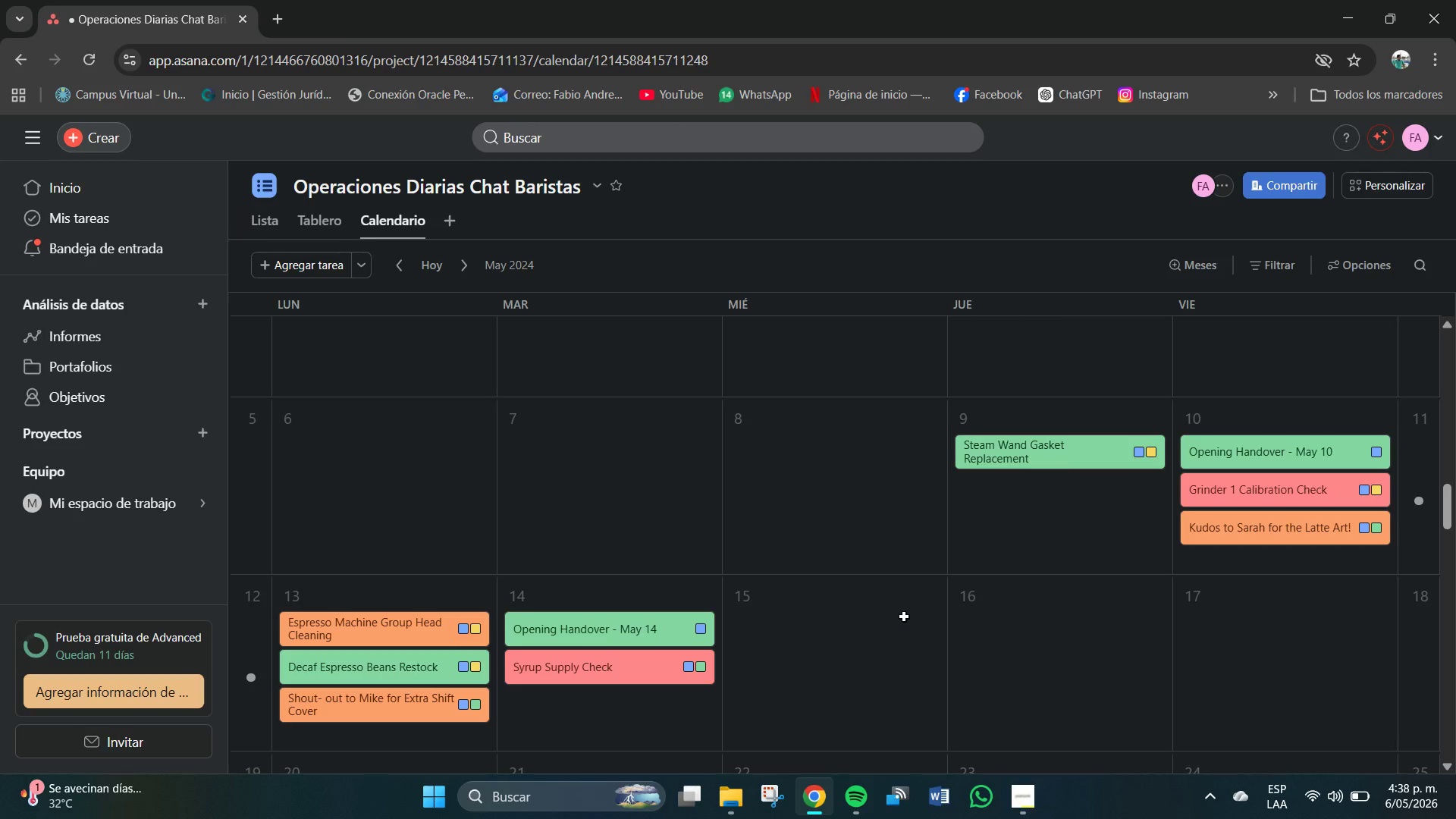 
left_click([1263, 265])
 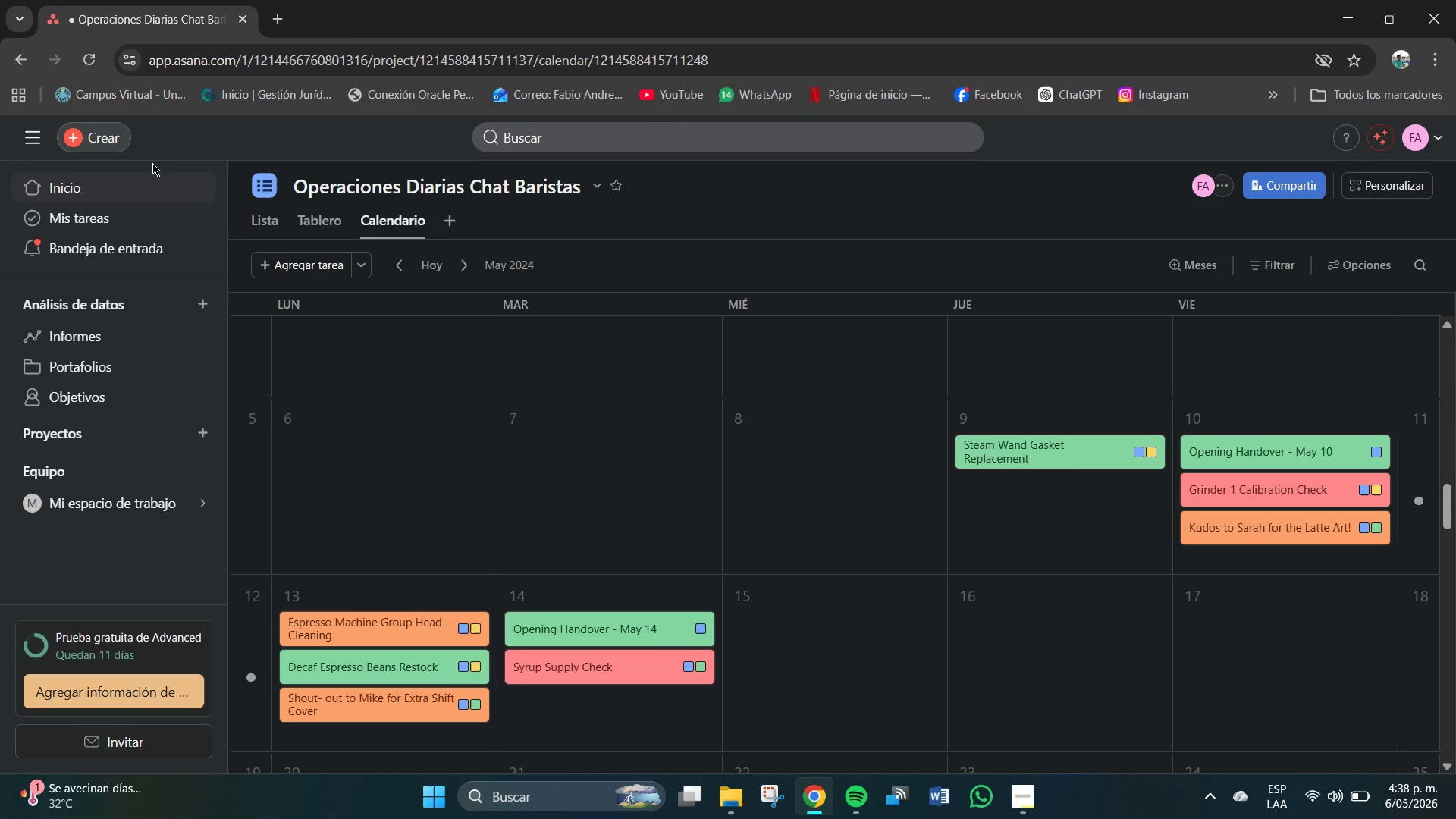 
wait(7.3)
 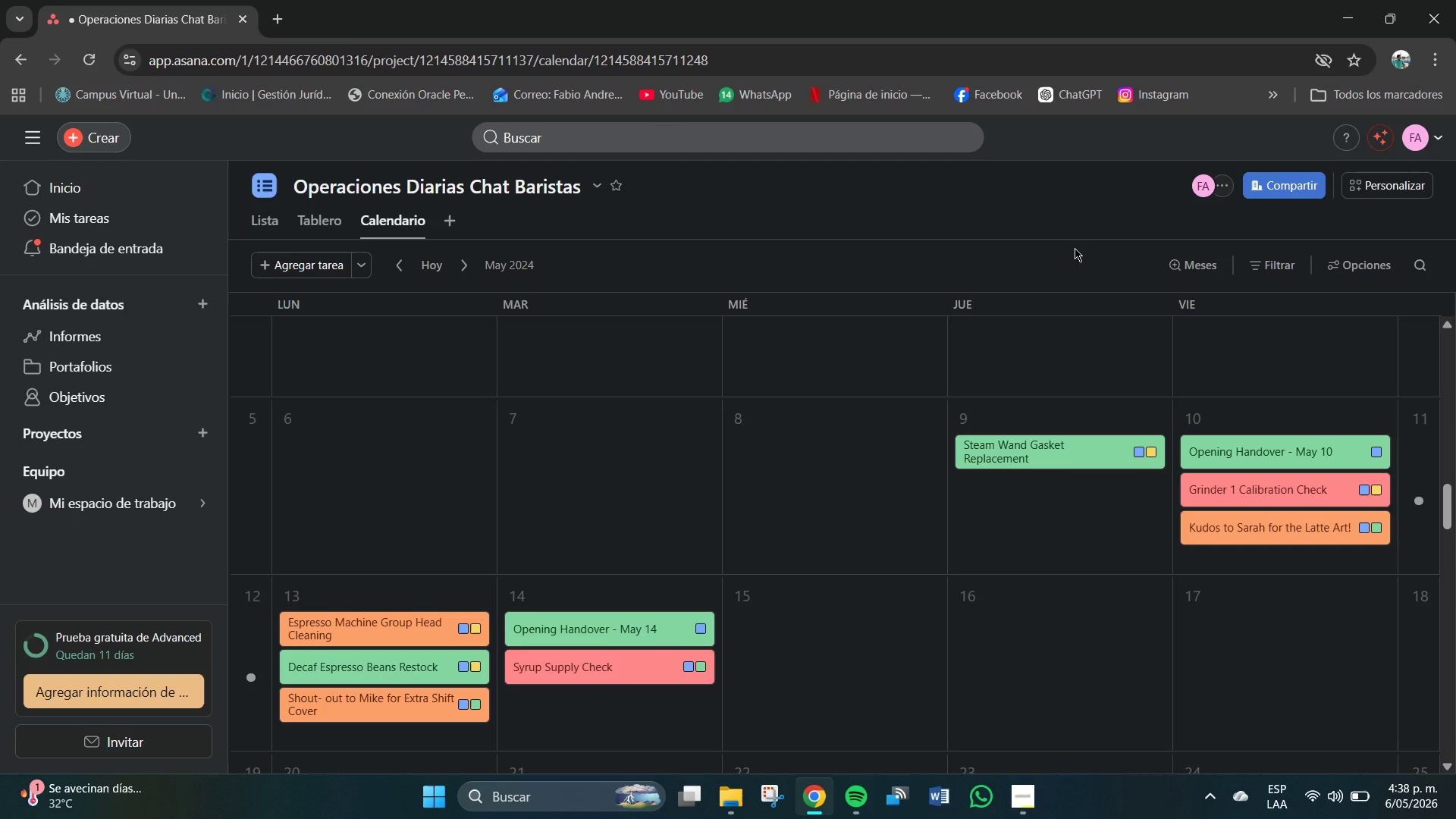 
left_click([1011, 805])